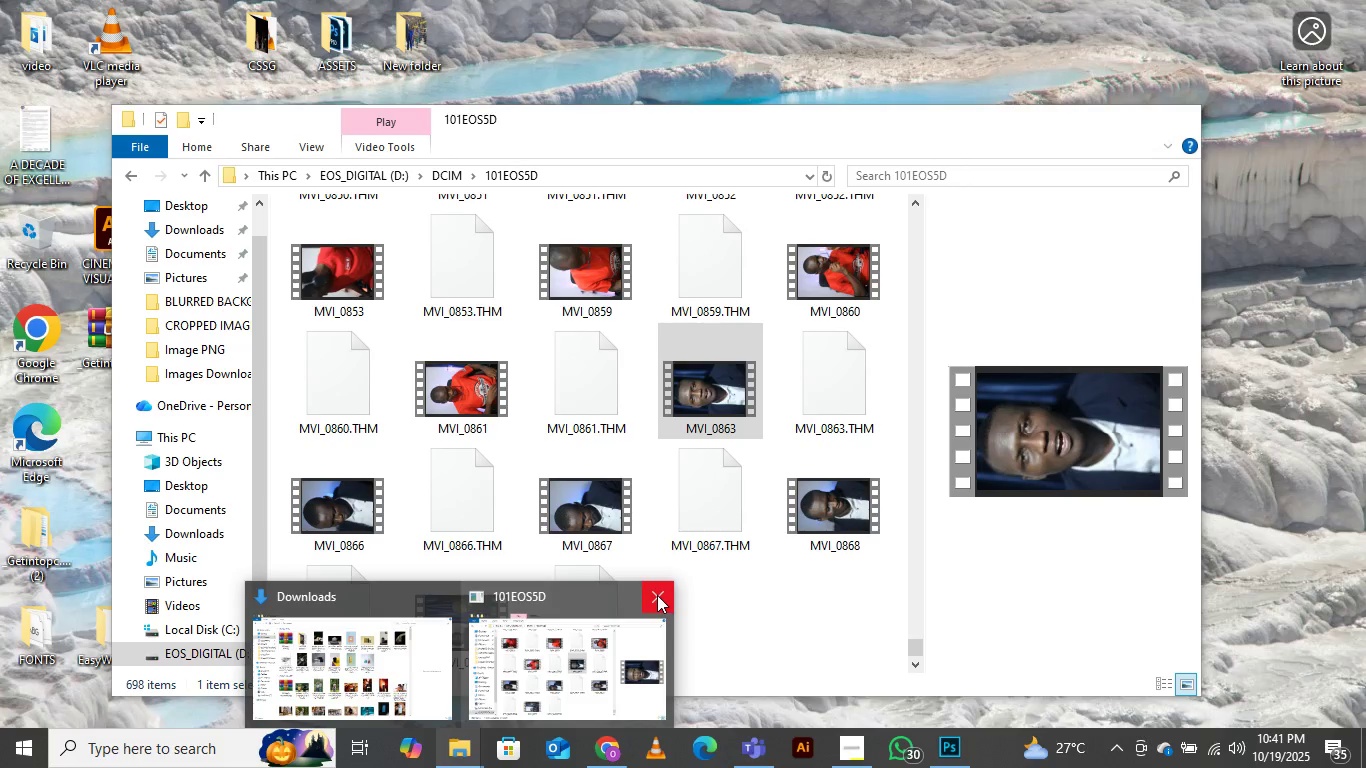 
double_click([657, 595])
 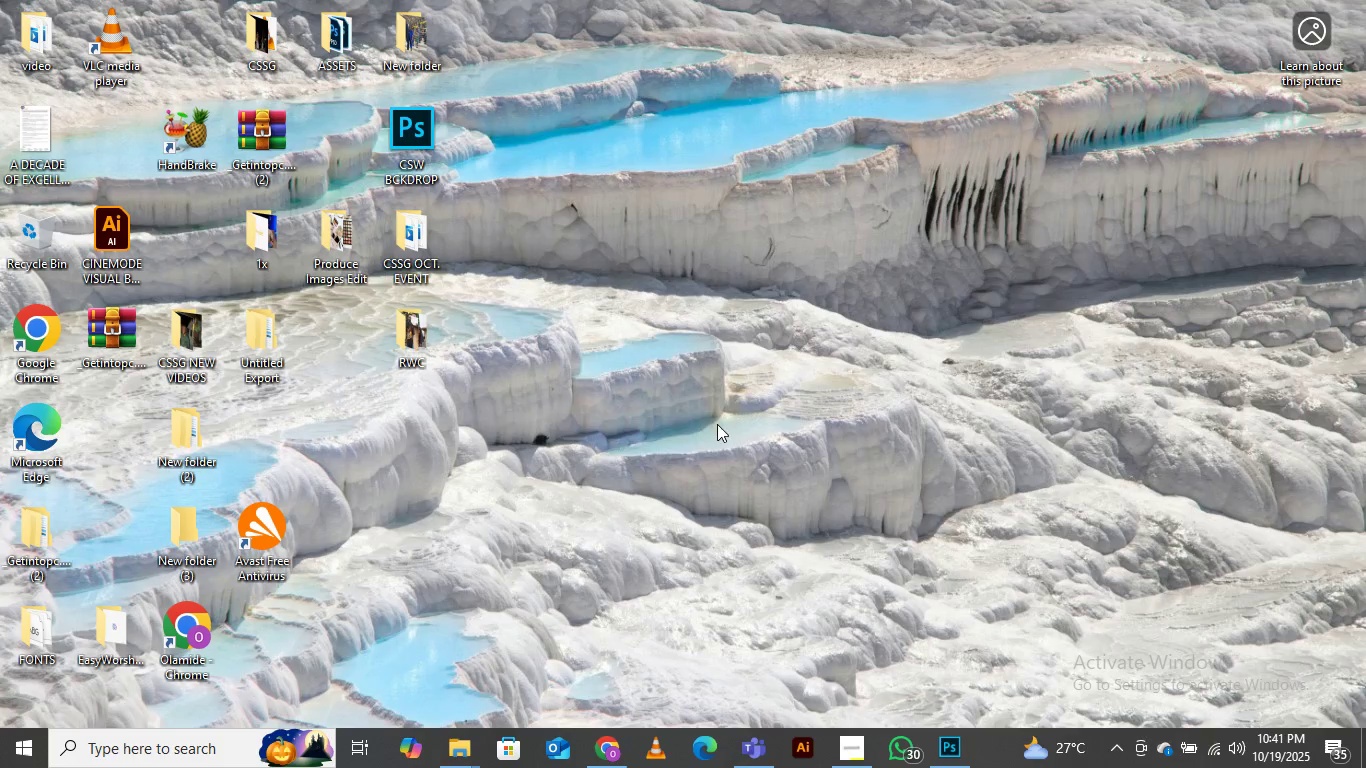 
right_click([672, 306])
 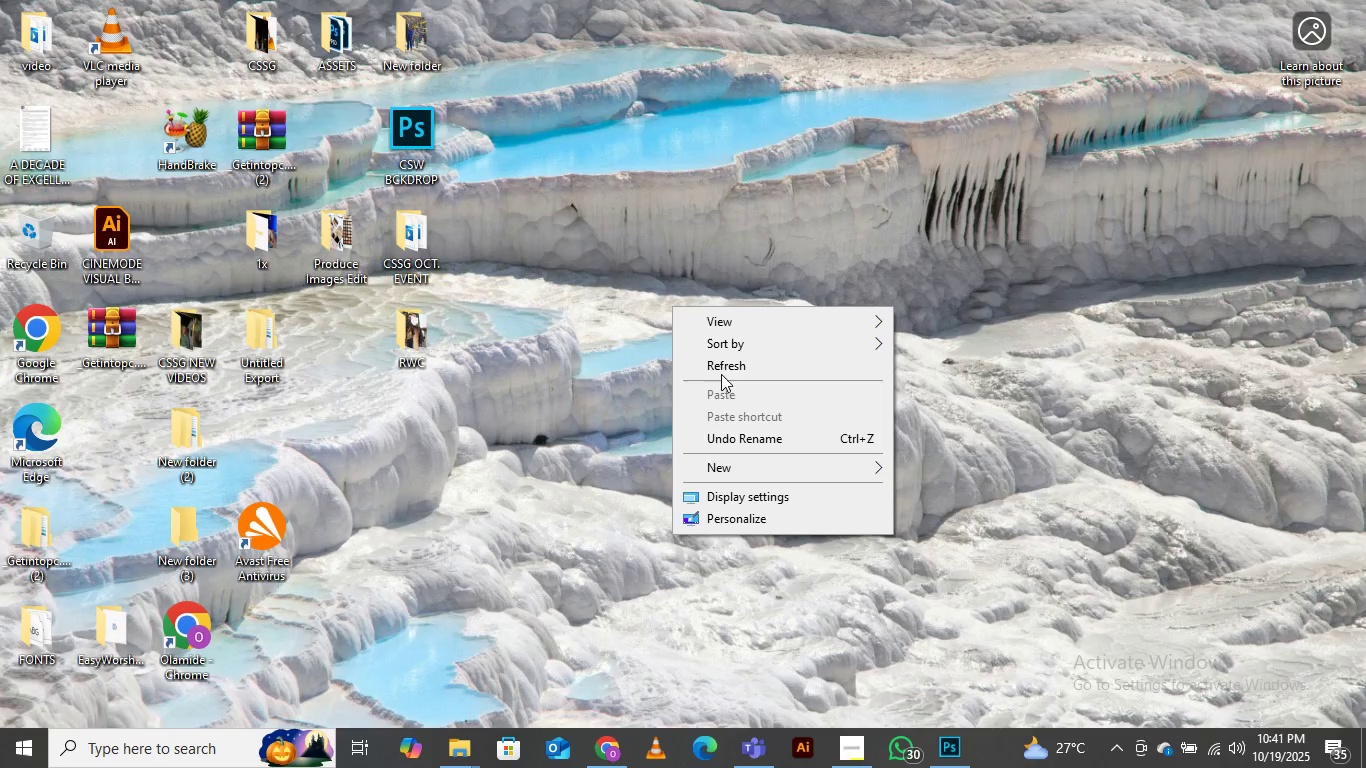 
left_click([721, 372])
 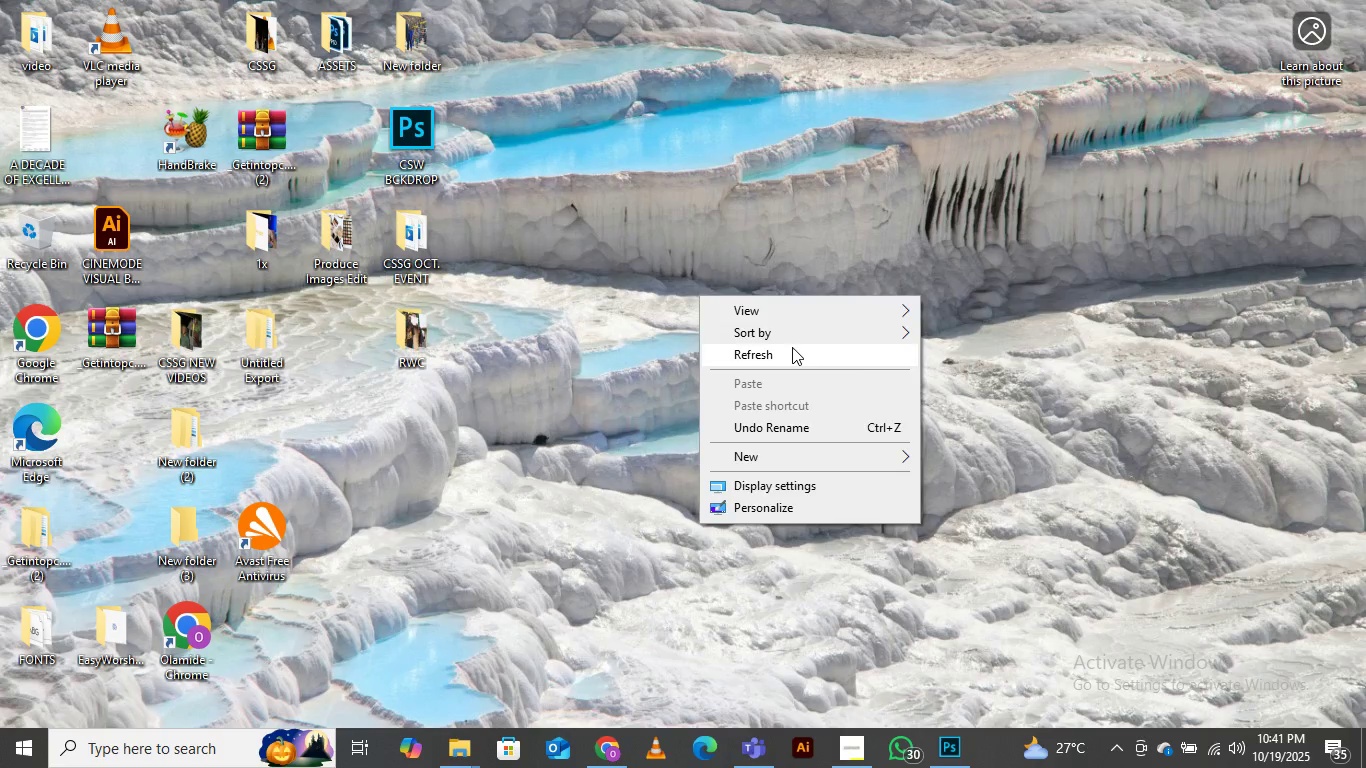 
left_click([792, 347])
 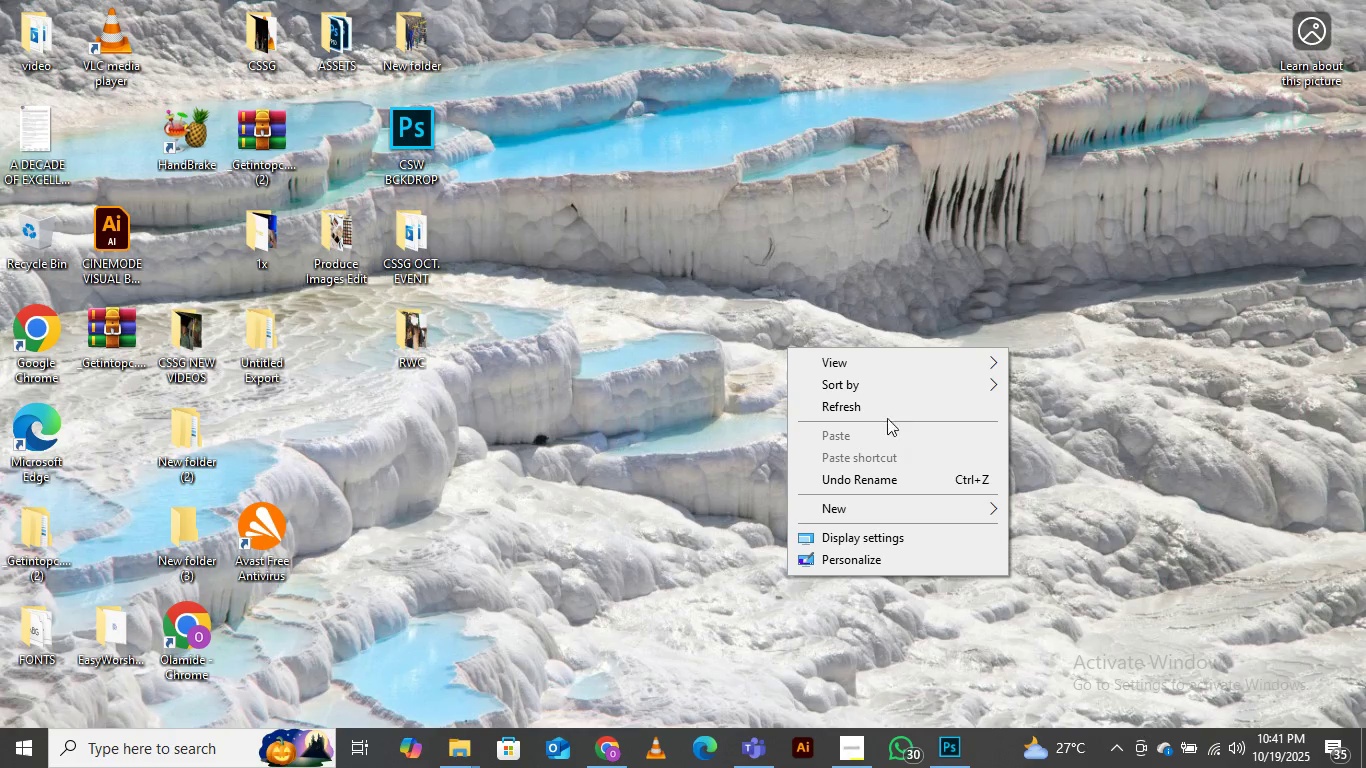 
left_click([870, 398])
 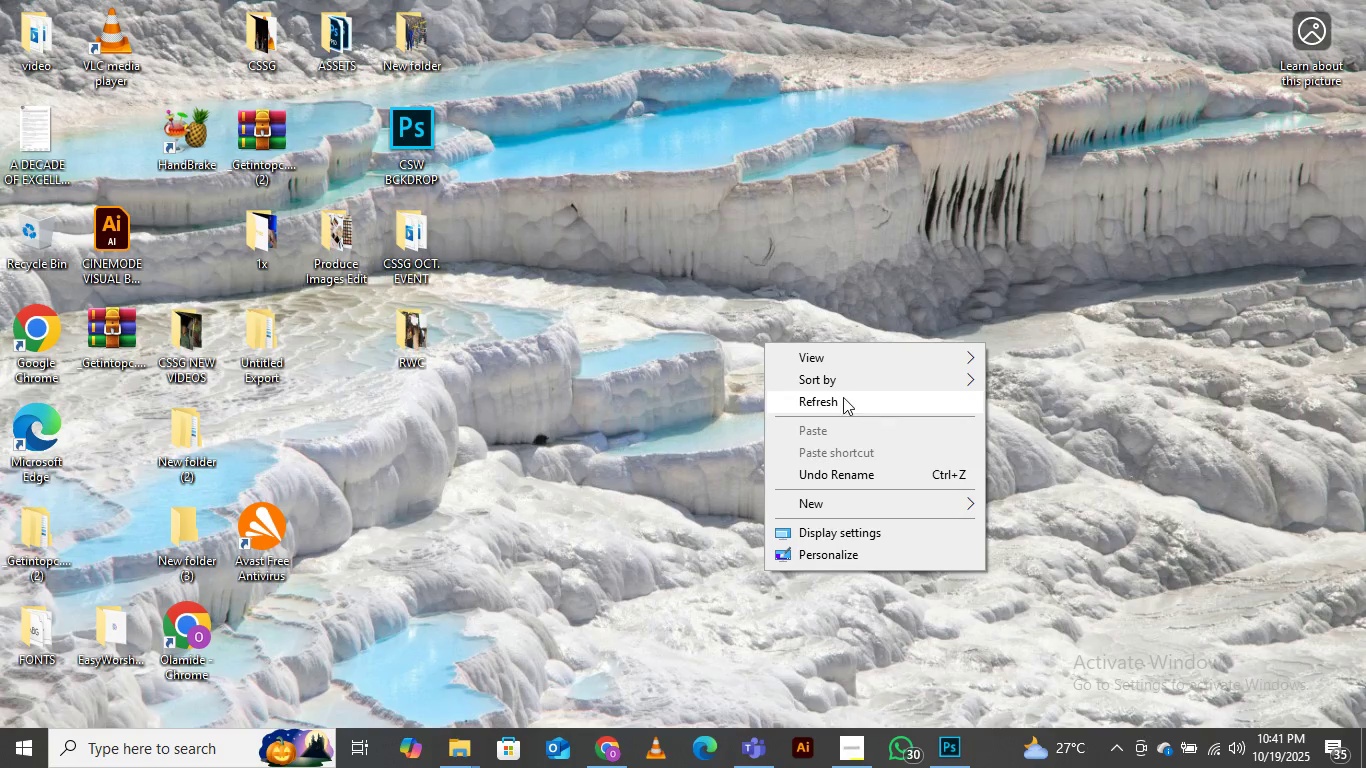 
double_click([838, 396])
 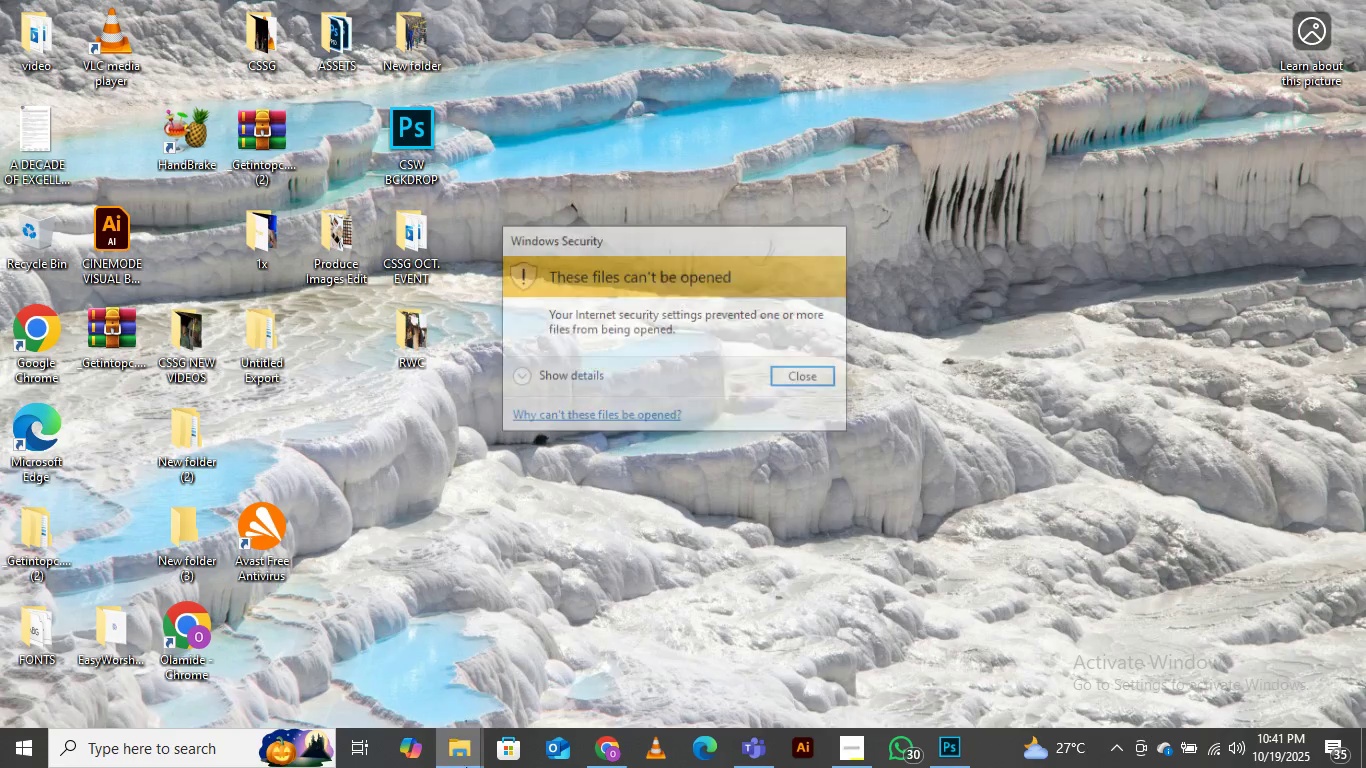 
left_click([466, 767])
 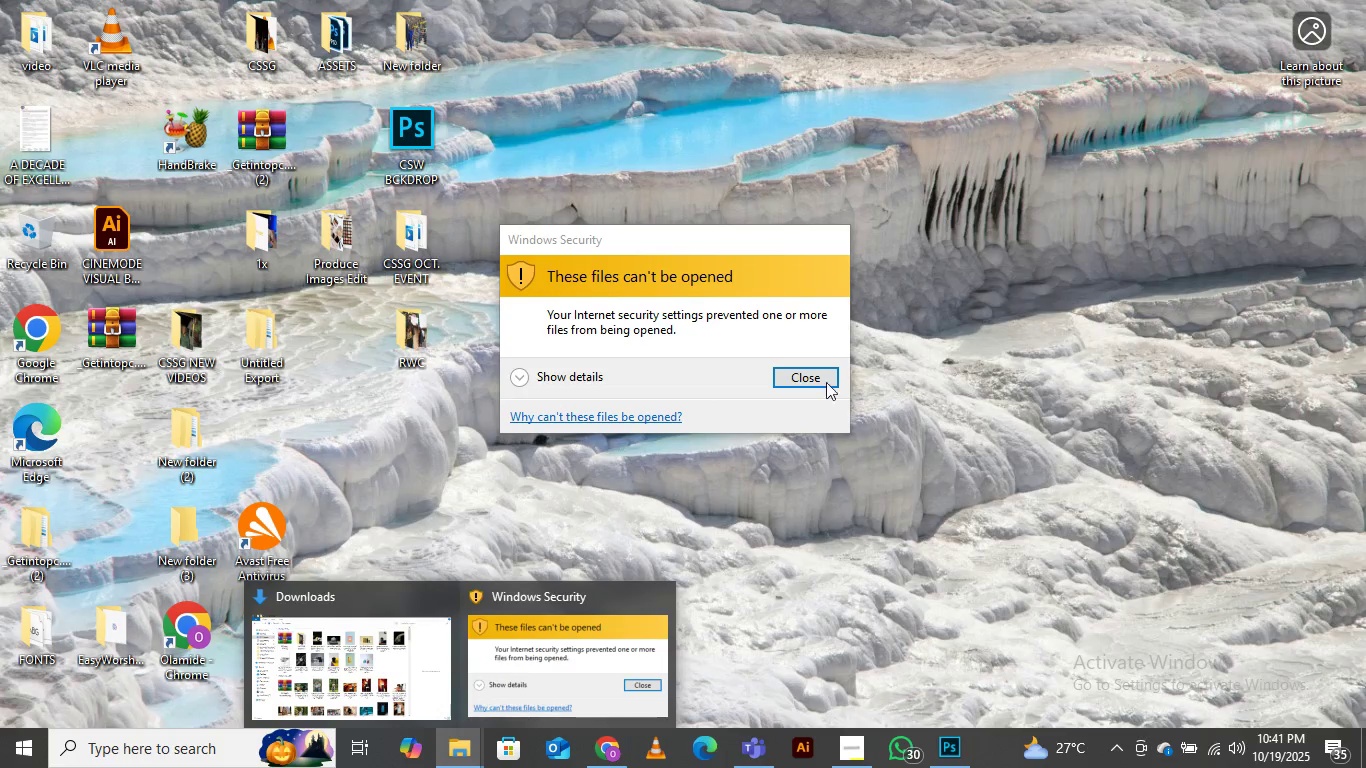 
left_click([817, 378])
 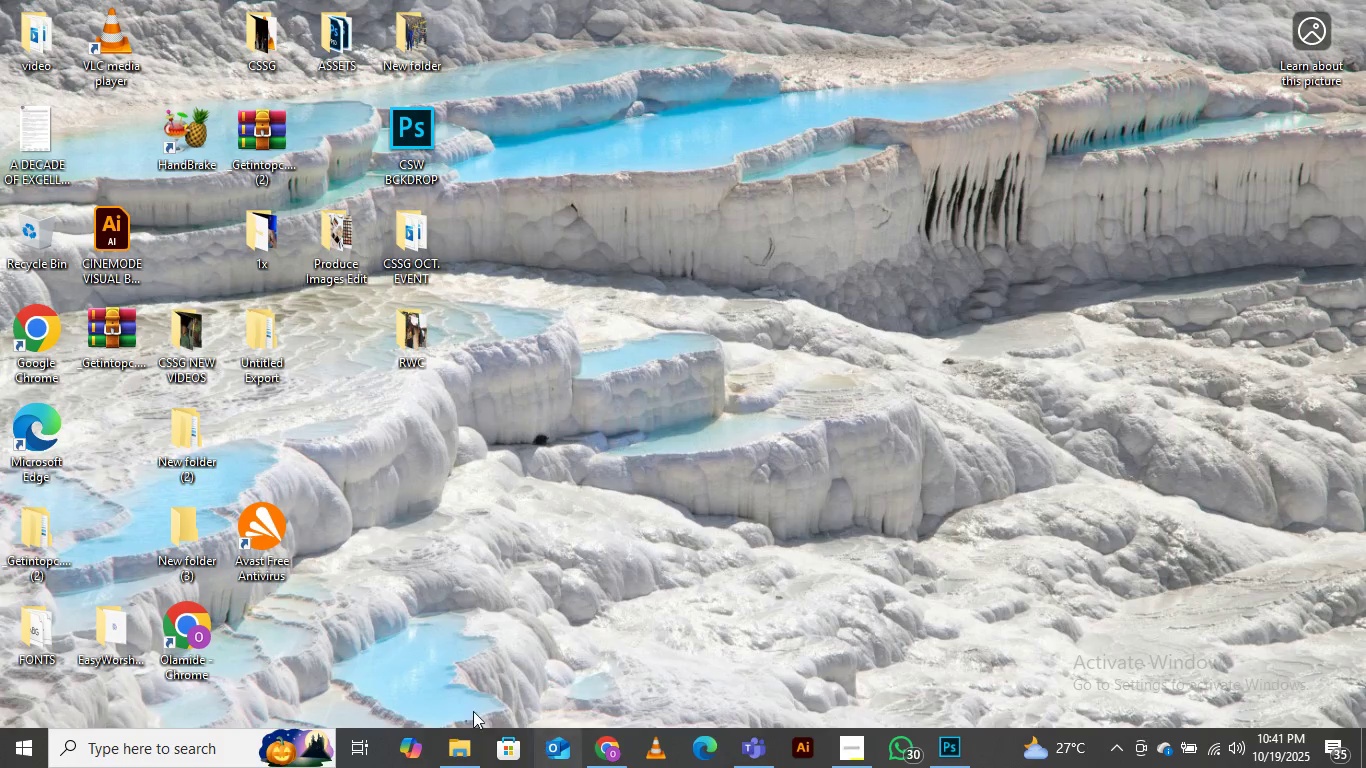 
mouse_move([468, 721])
 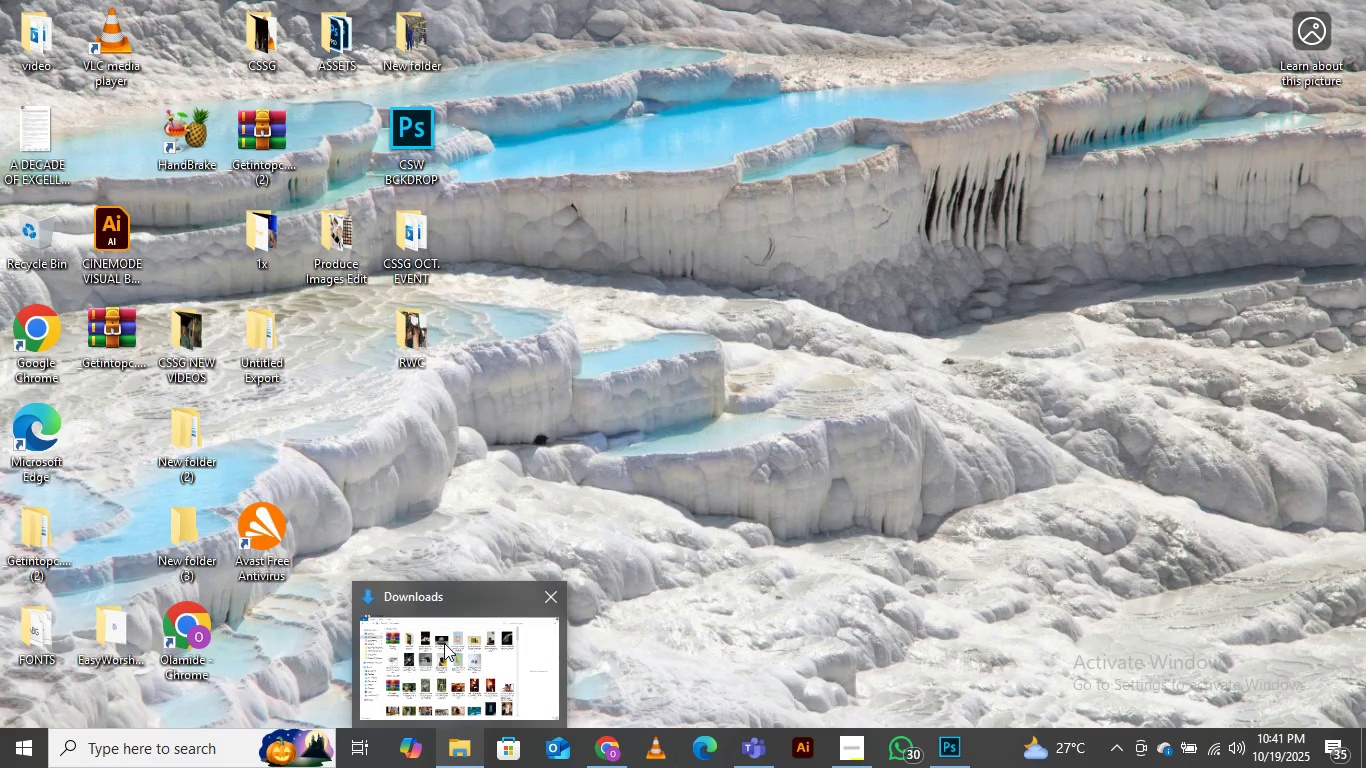 
left_click([444, 643])
 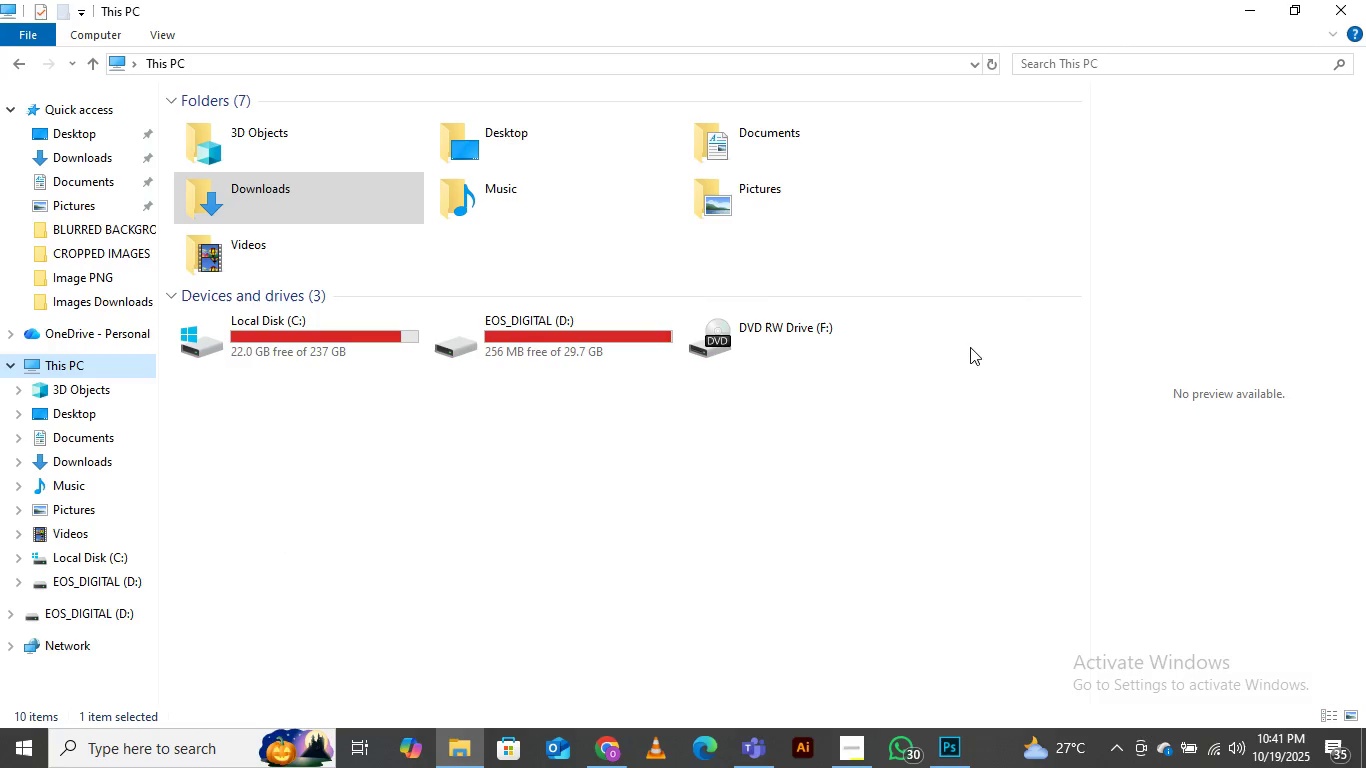 
wait(6.28)
 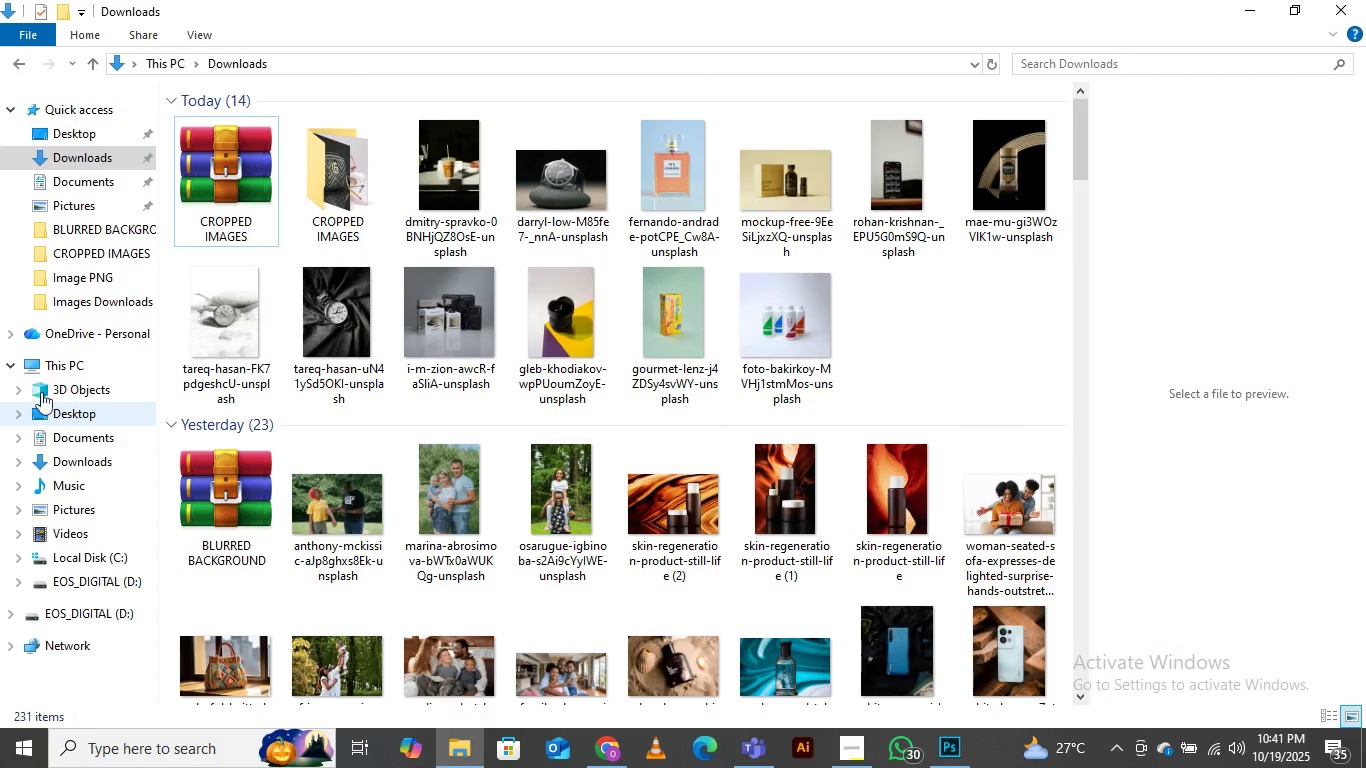 
left_click([576, 352])
 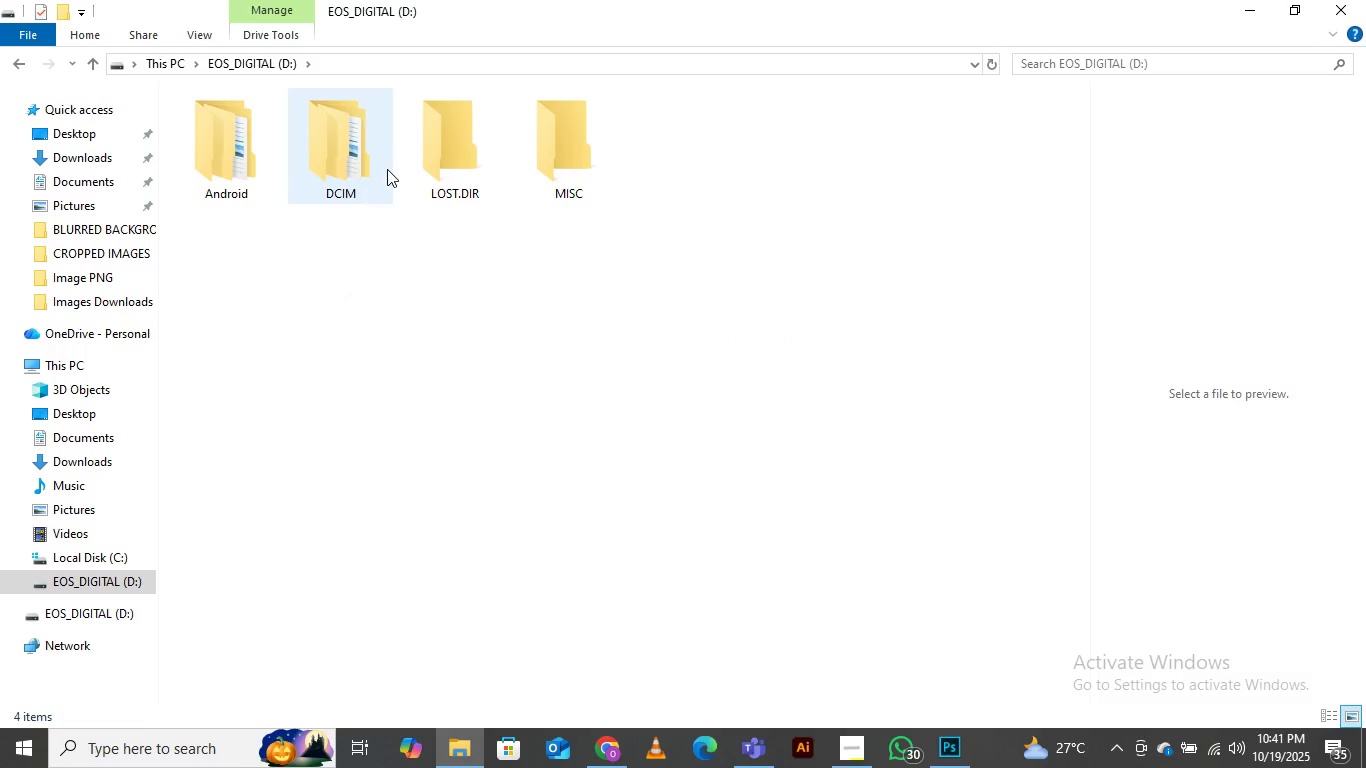 
double_click([387, 169])
 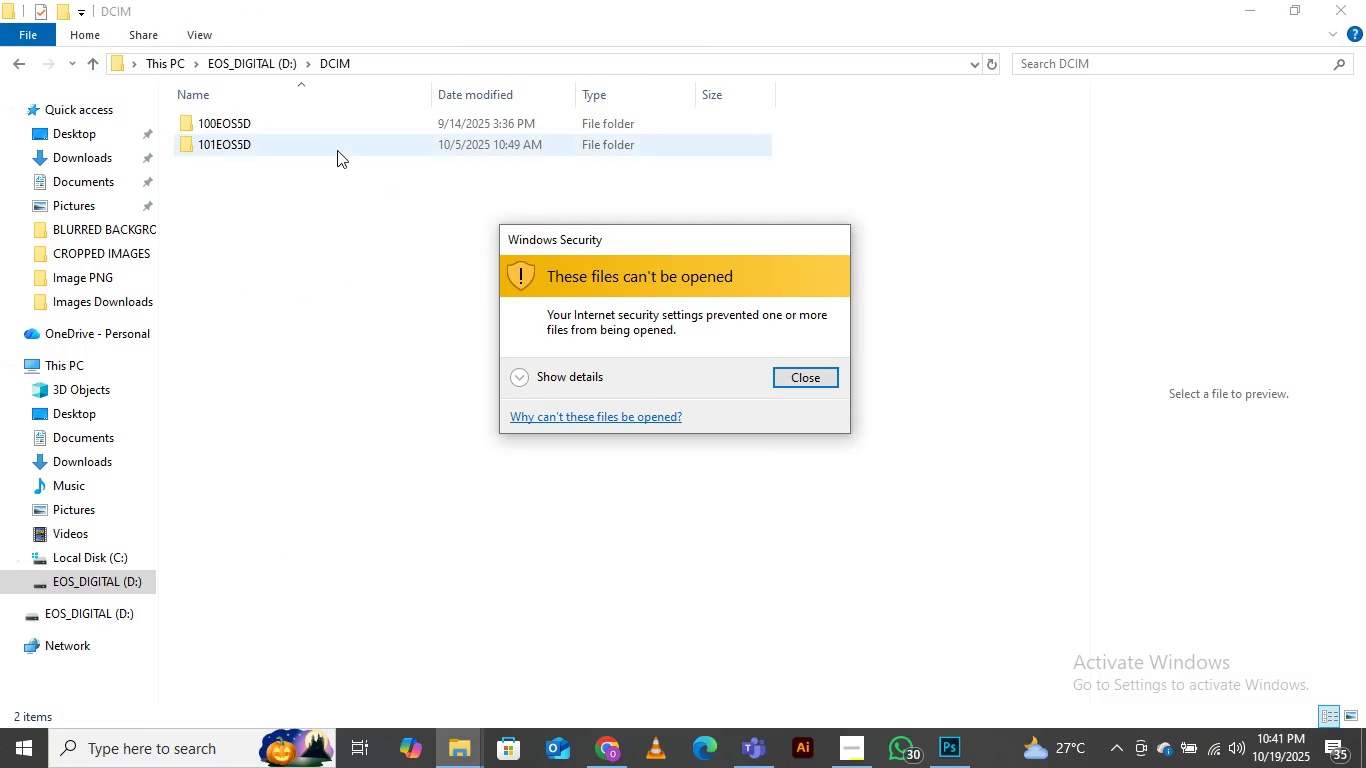 
double_click([267, 146])
 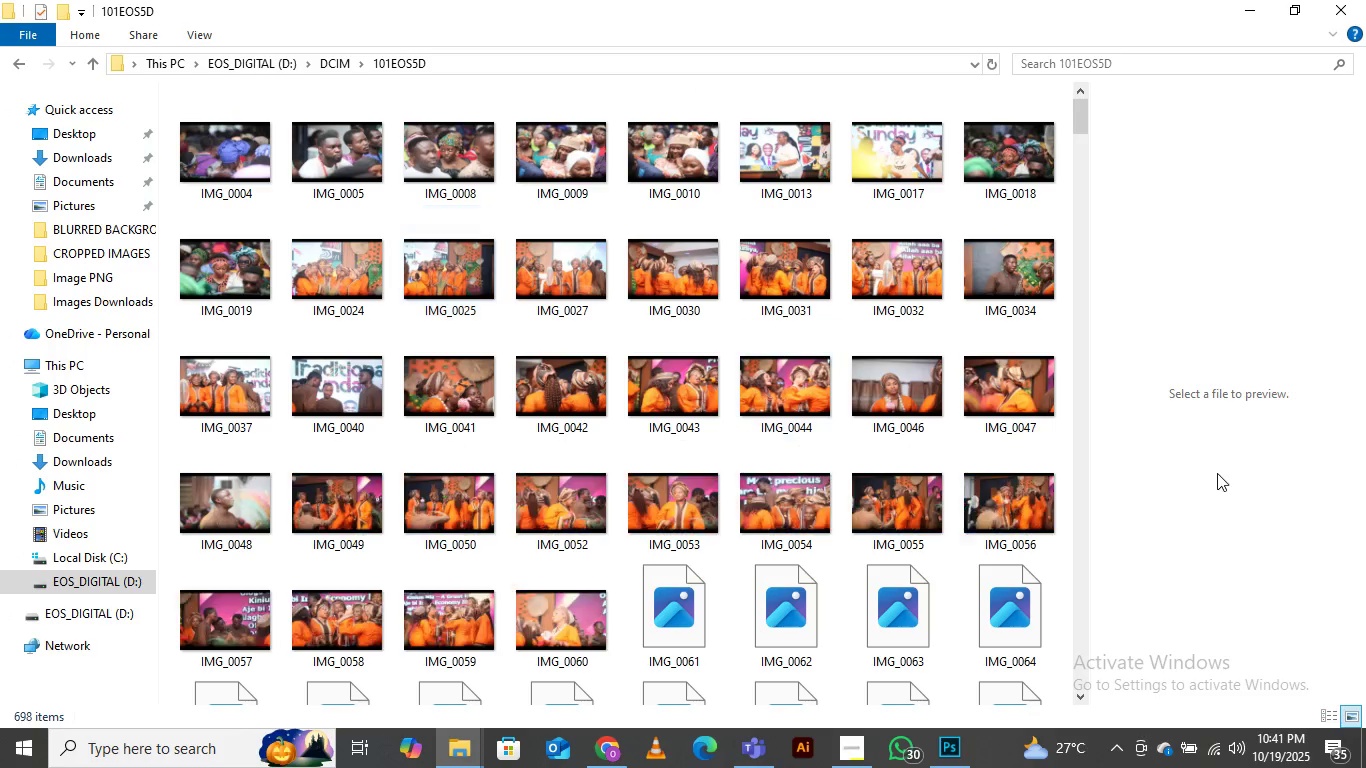 
scroll: coordinate [814, 414], scroll_direction: down, amount: 93.0
 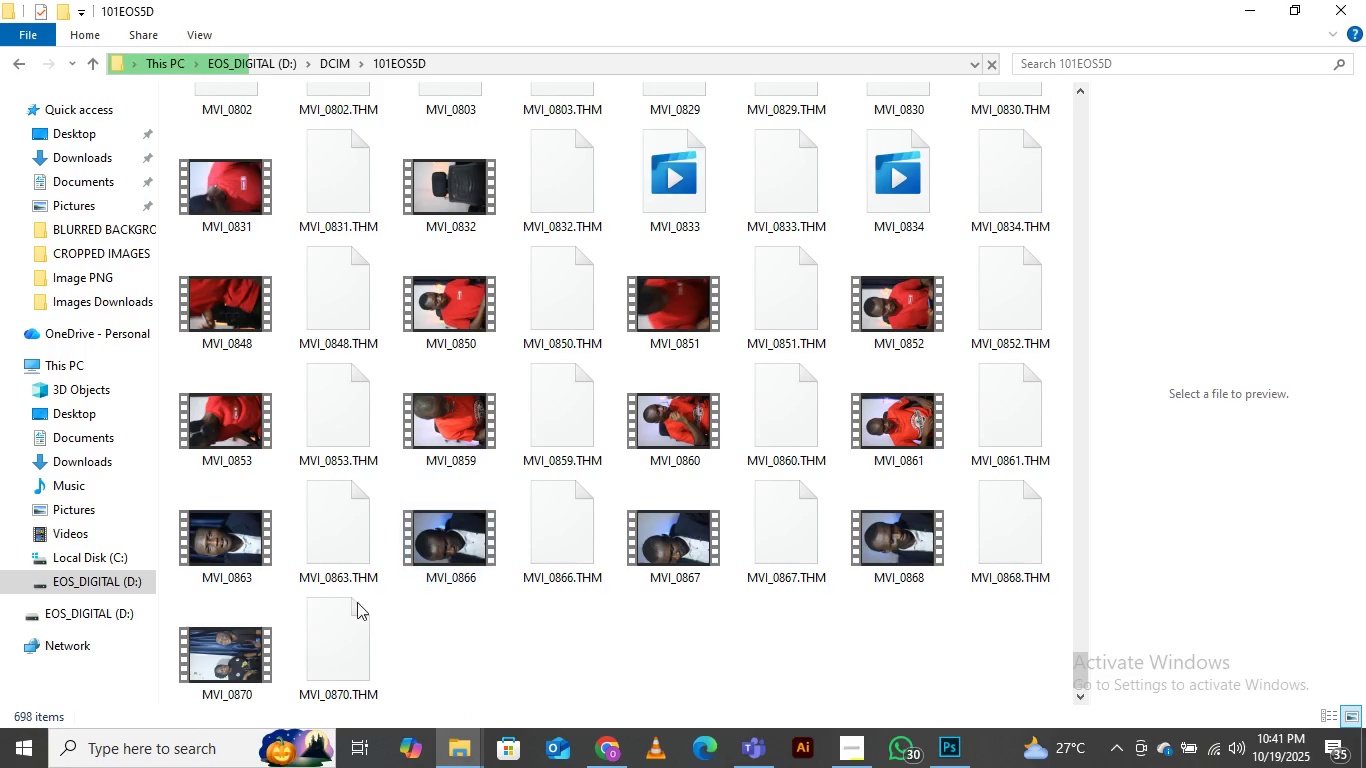 
left_click([353, 647])
 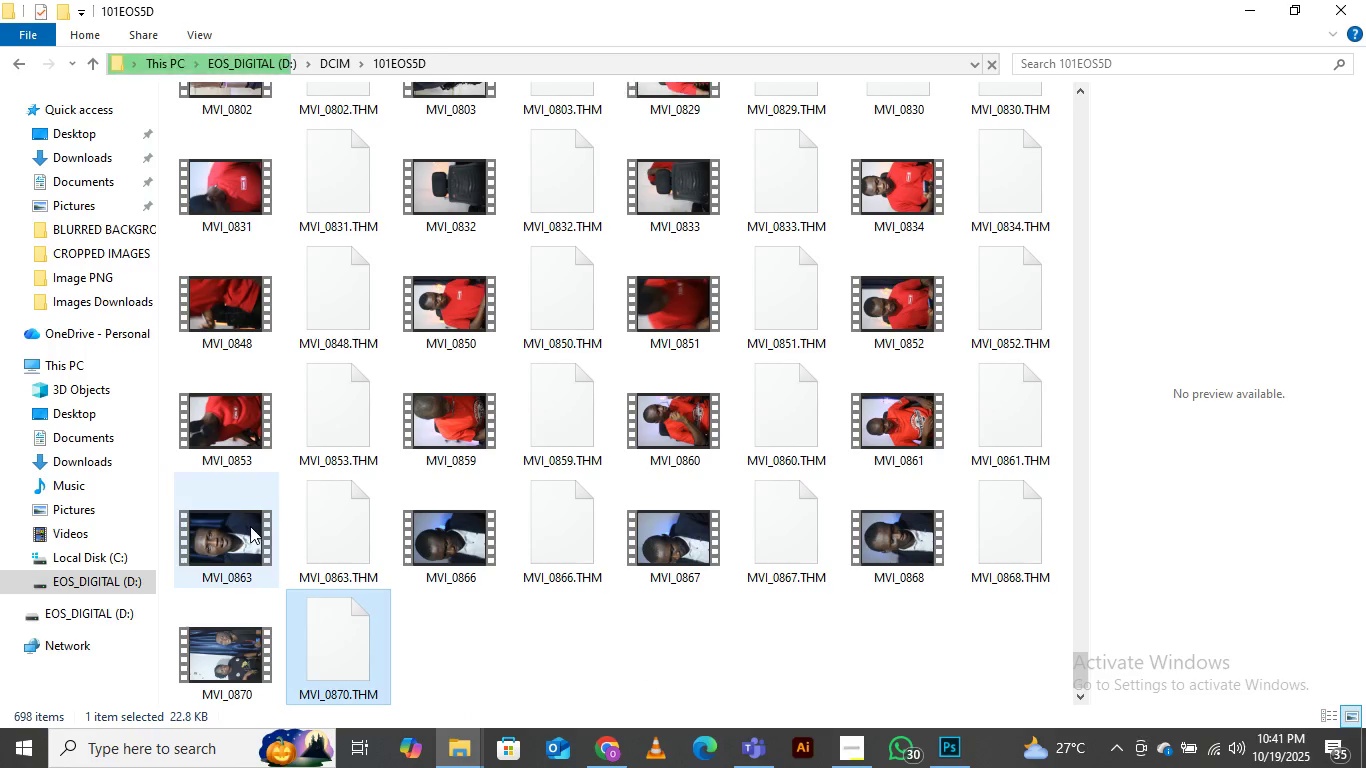 
hold_key(key=ShiftLeft, duration=0.37)
left_click([251, 525])
 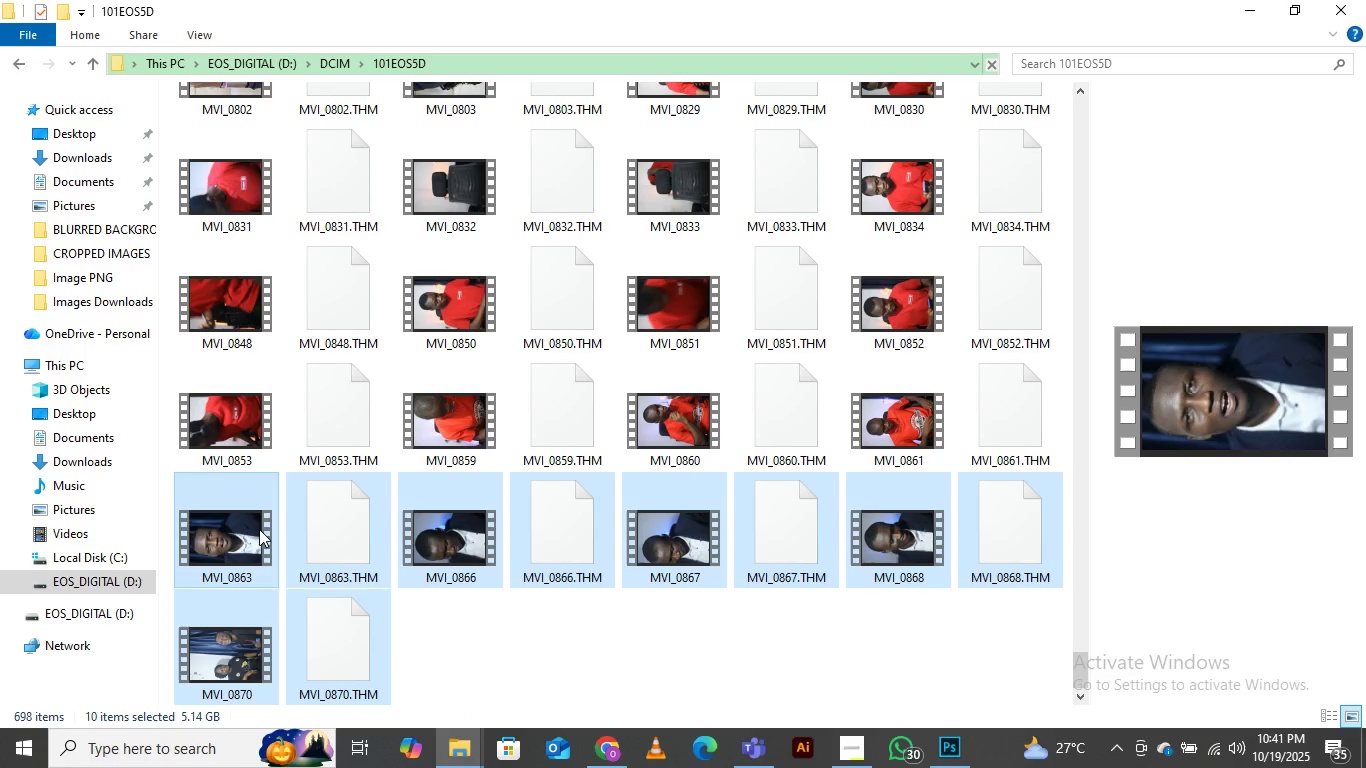 
hold_key(key=ControlLeft, duration=0.82)
 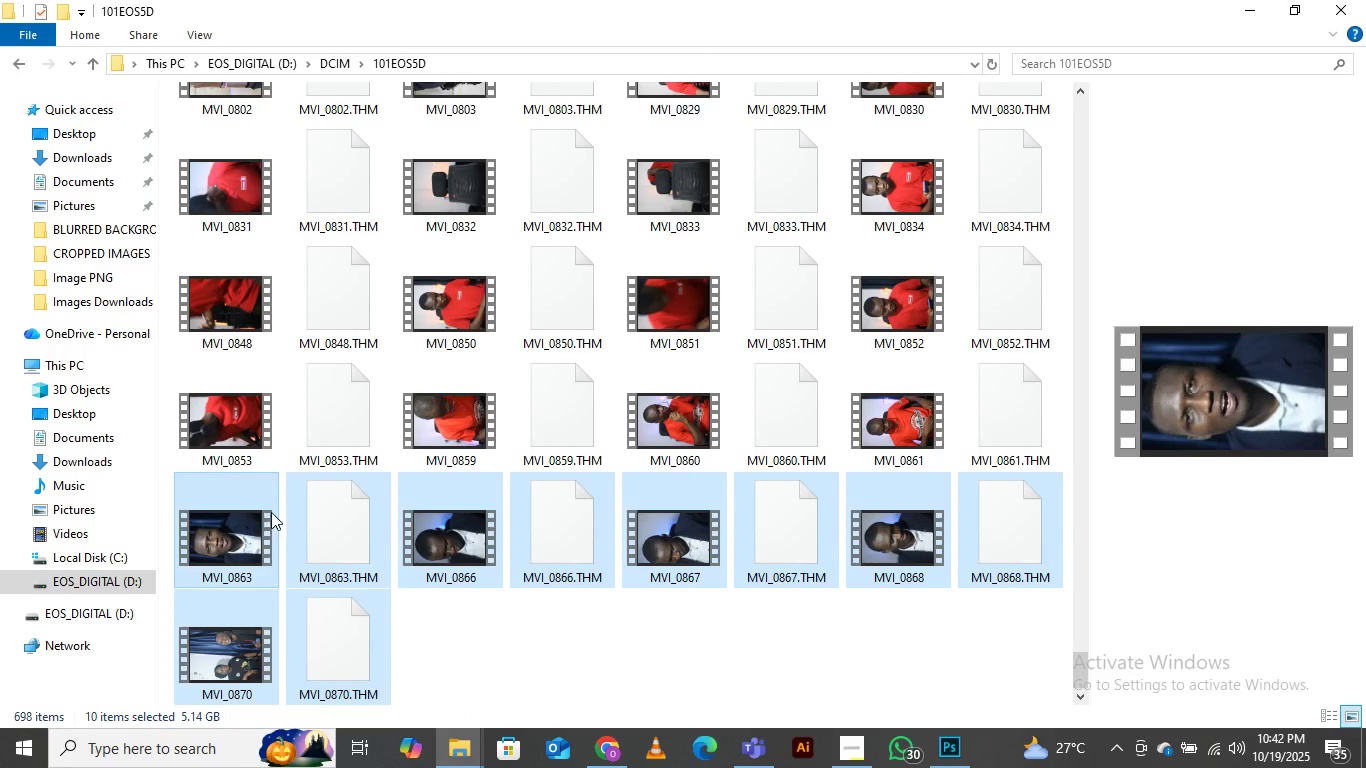 
hold_key(key=ControlLeft, duration=1.53)
 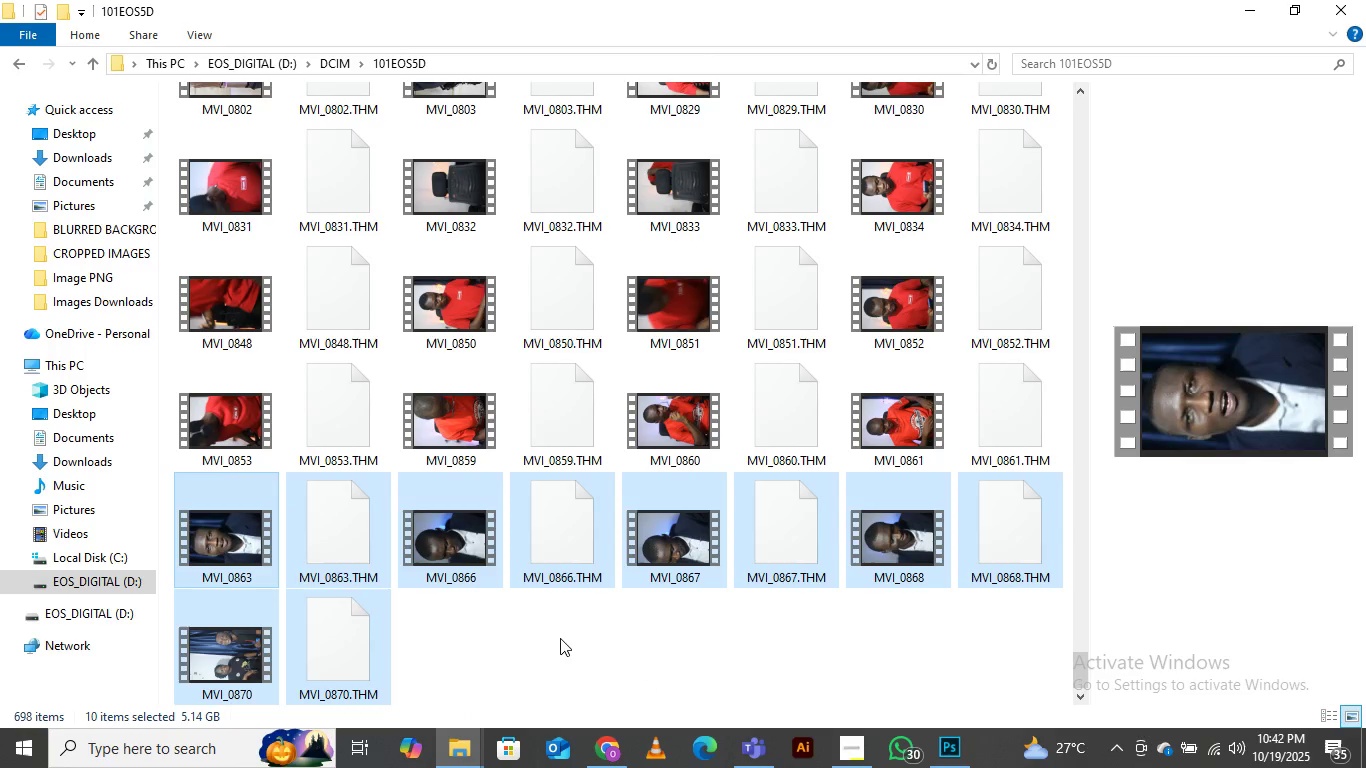 
key(Control+ControlLeft)
 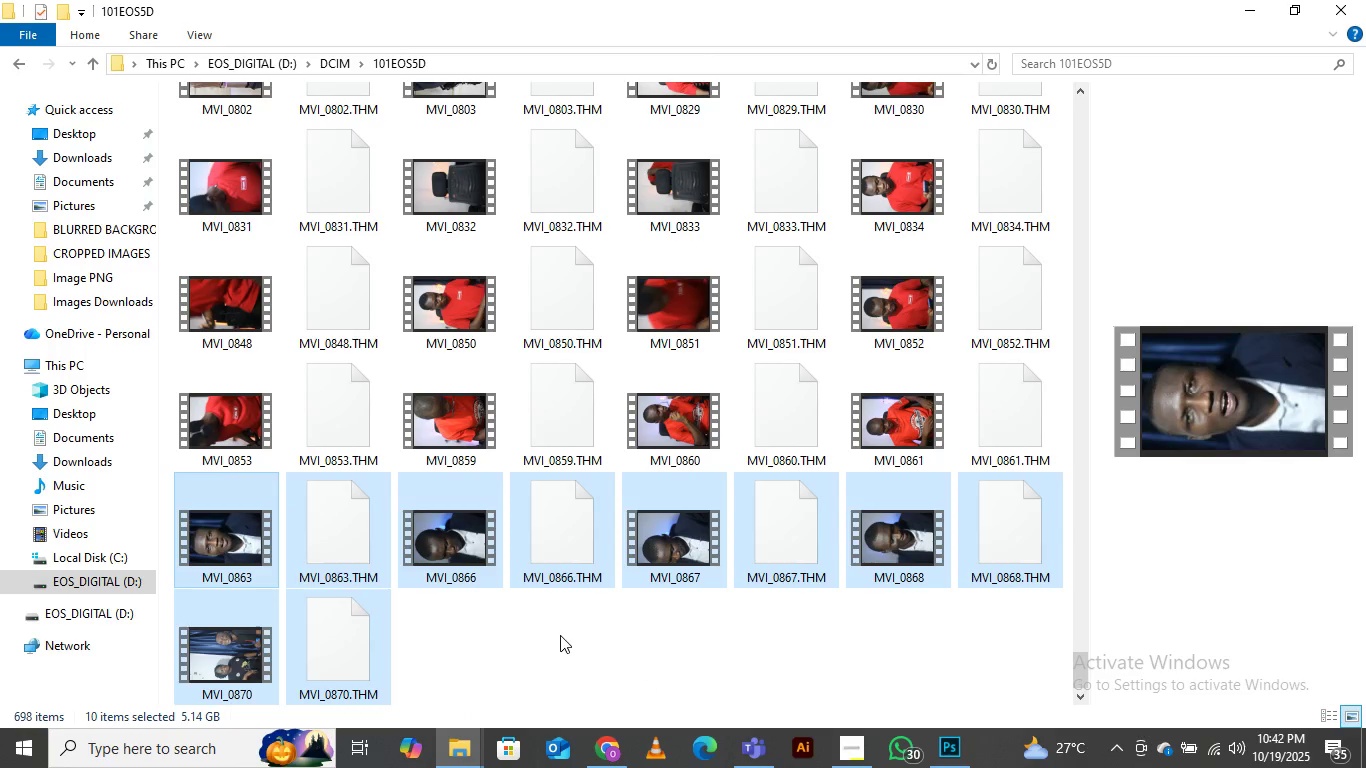 
key(Control+ControlLeft)
 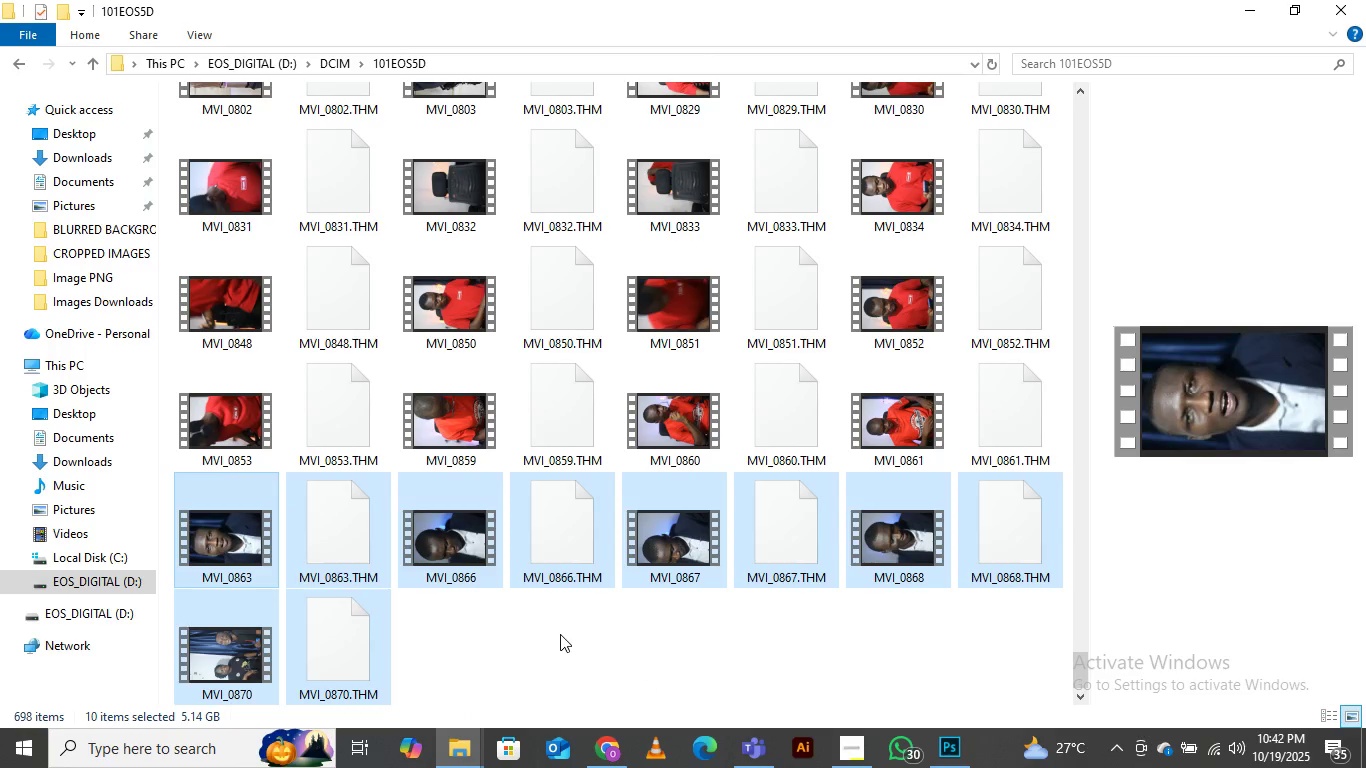 
key(Control+ControlLeft)
 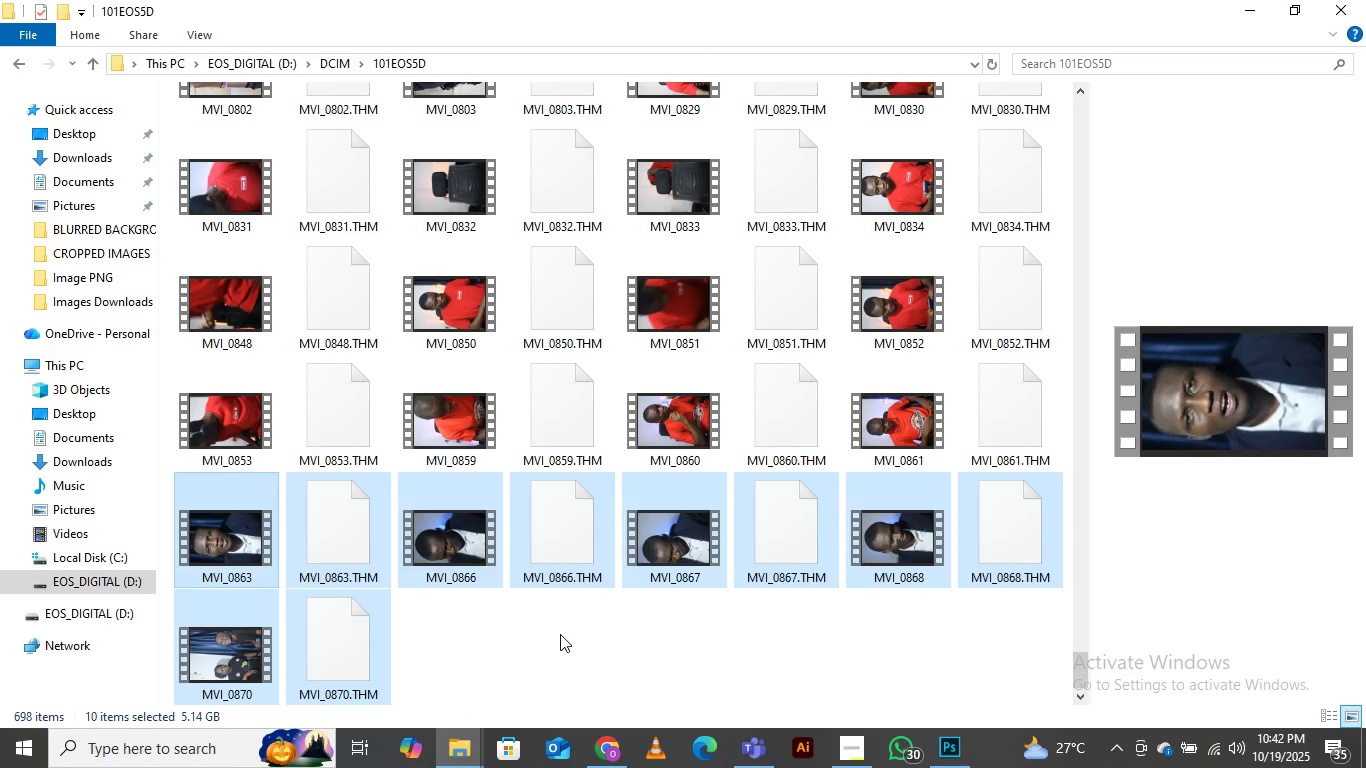 
key(Control+ControlLeft)
 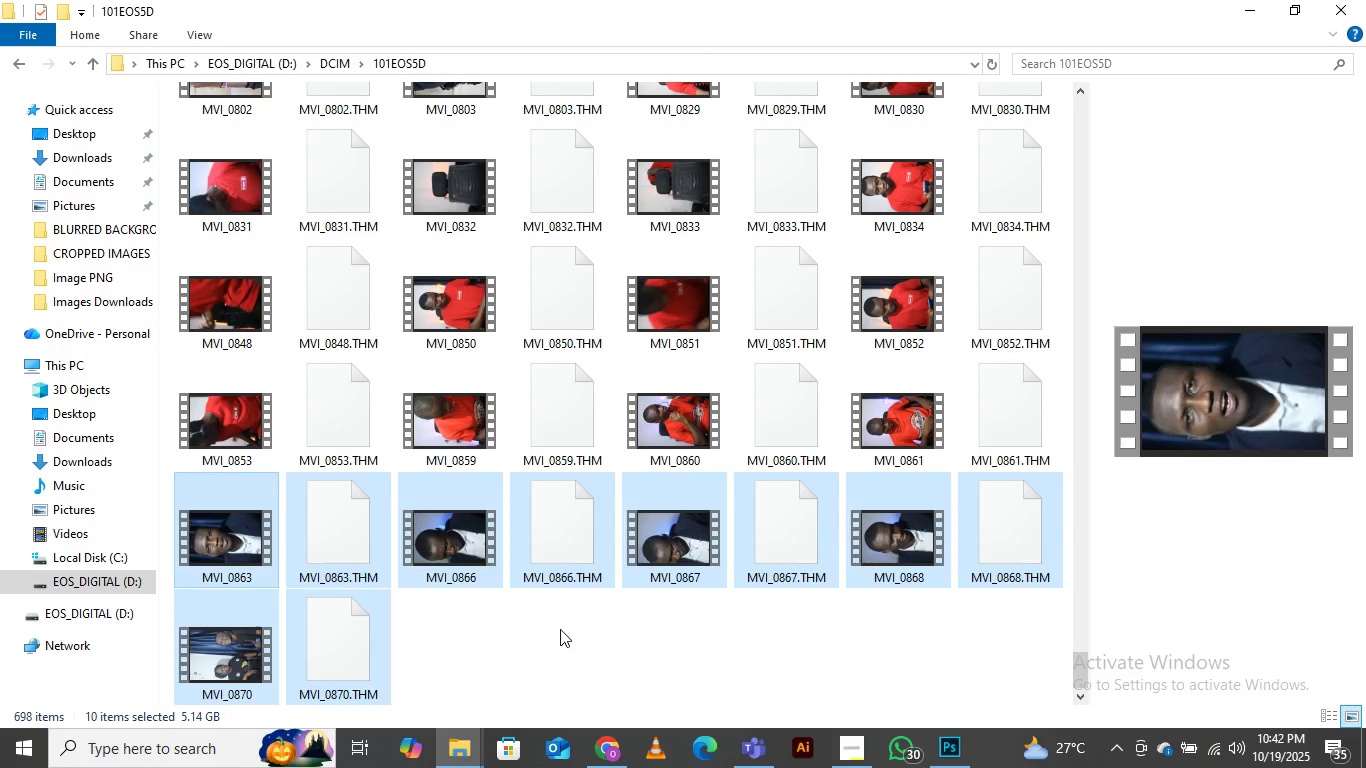 
key(Control+C)
 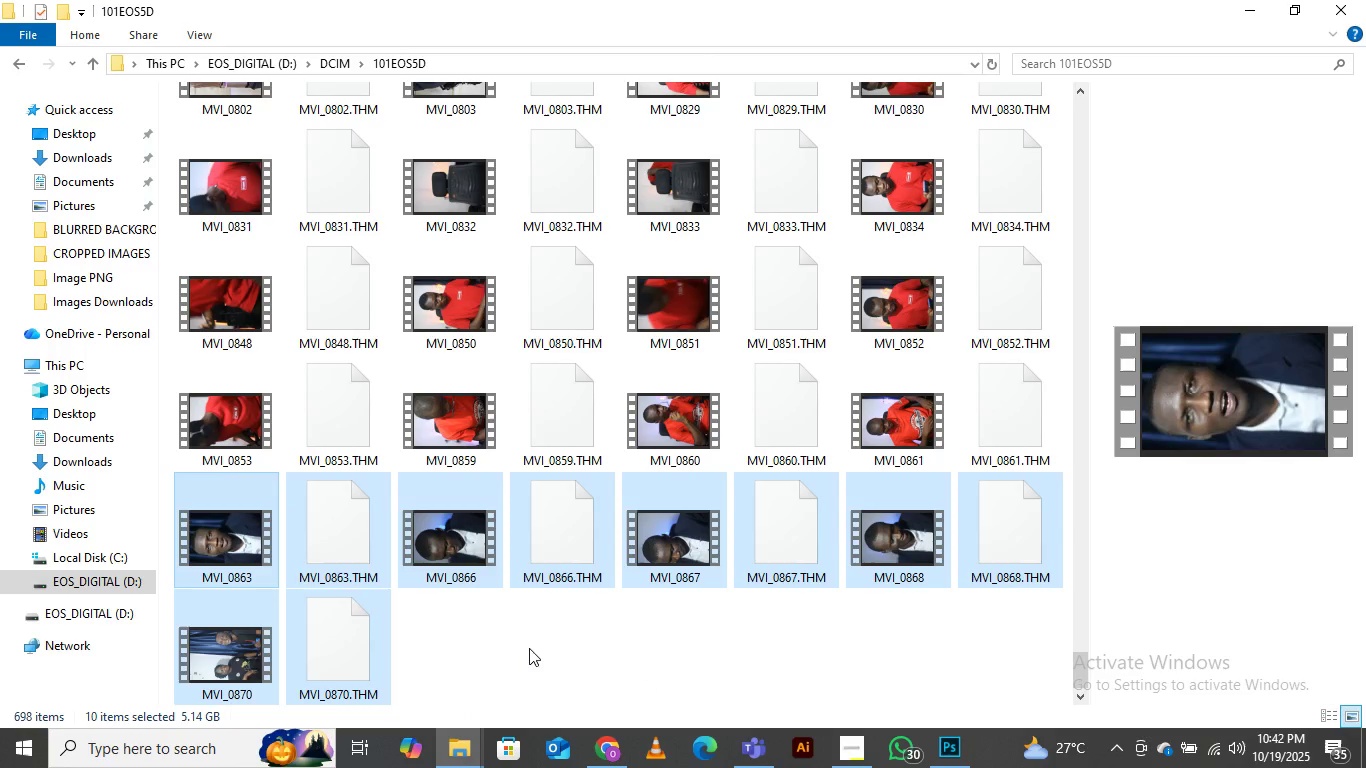 
key(Control+C)
 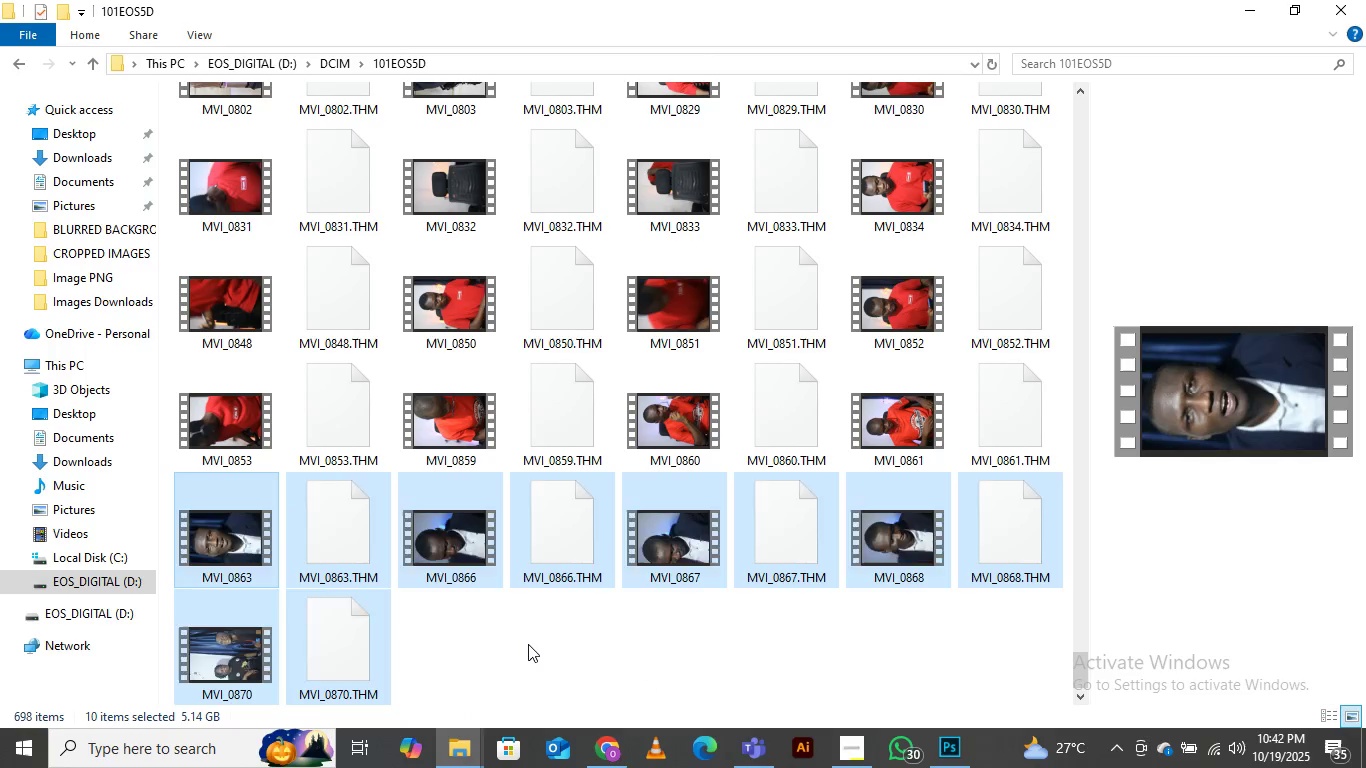 
key(Control+X)
 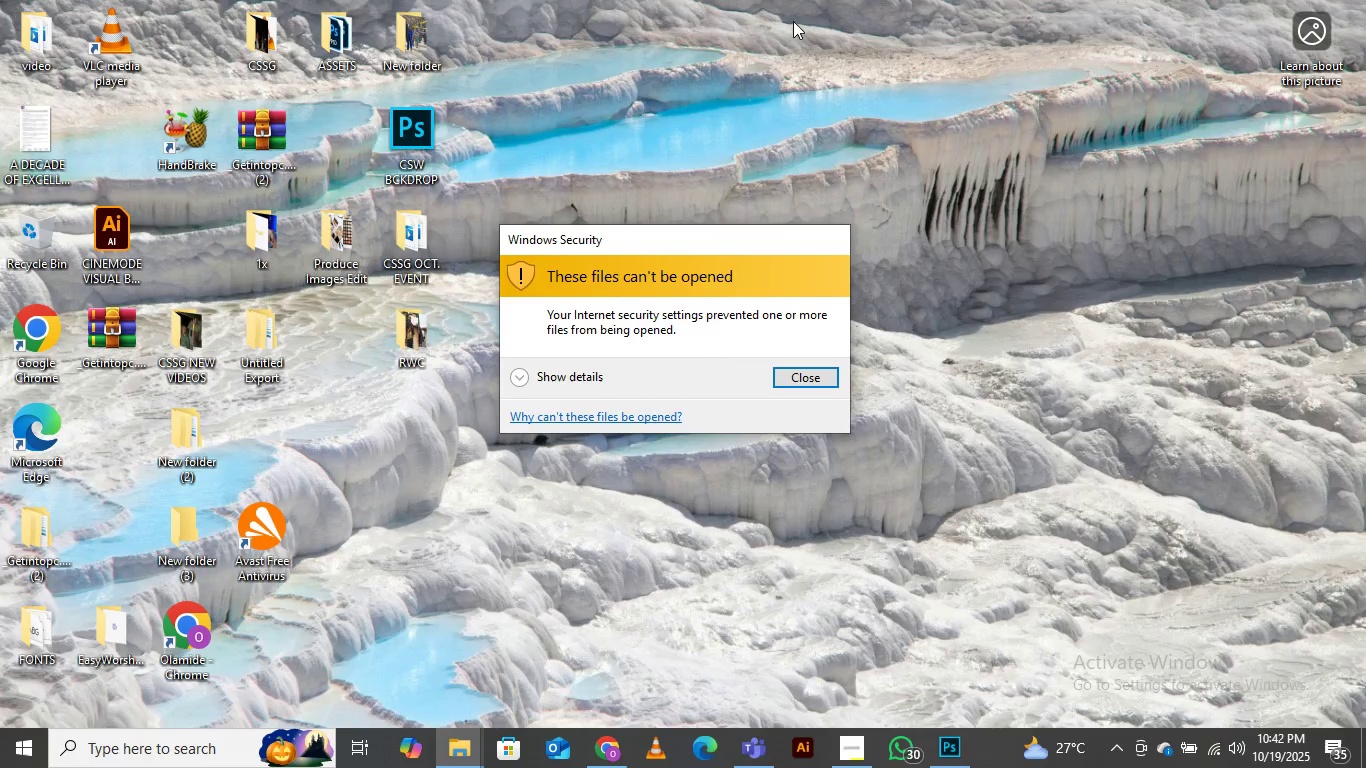 
double_click([416, 39])
 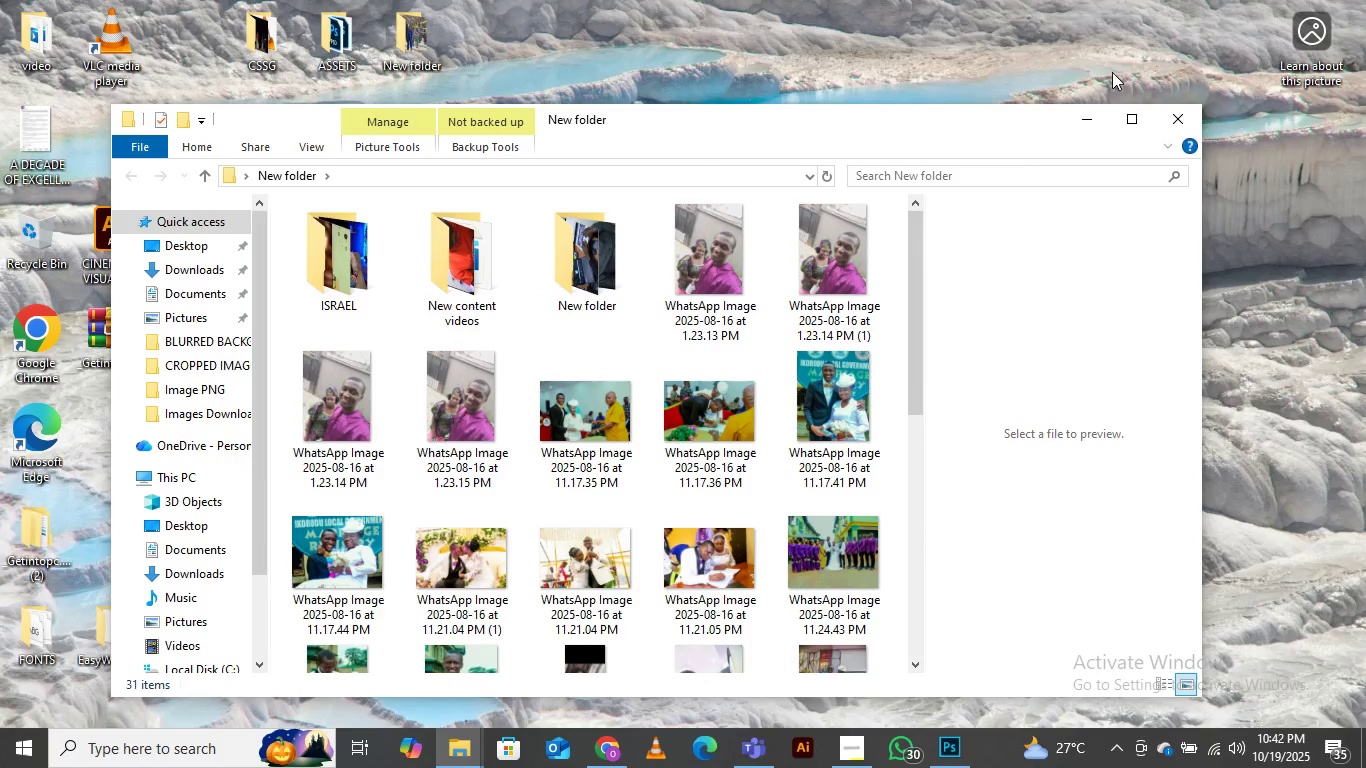 
left_click([1138, 123])
 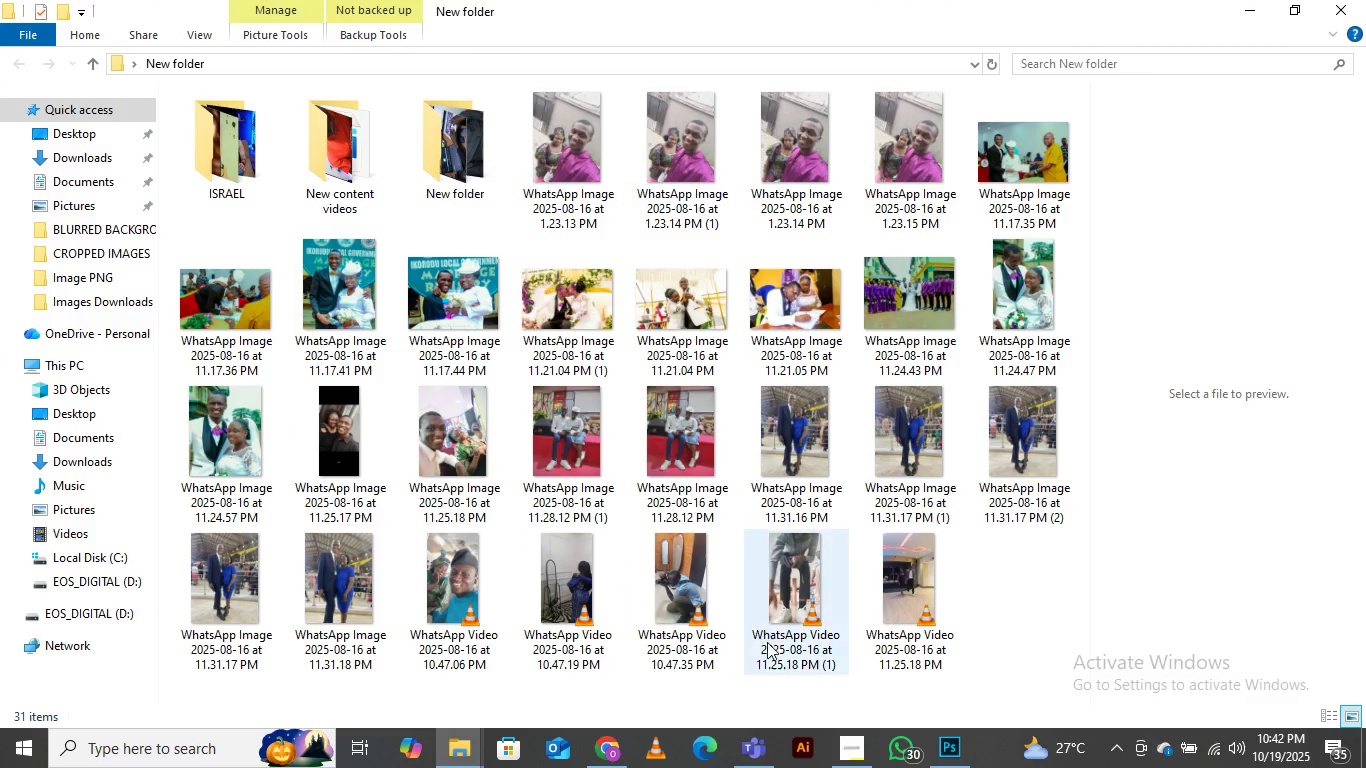 
scroll: coordinate [981, 490], scroll_direction: down, amount: 5.0
 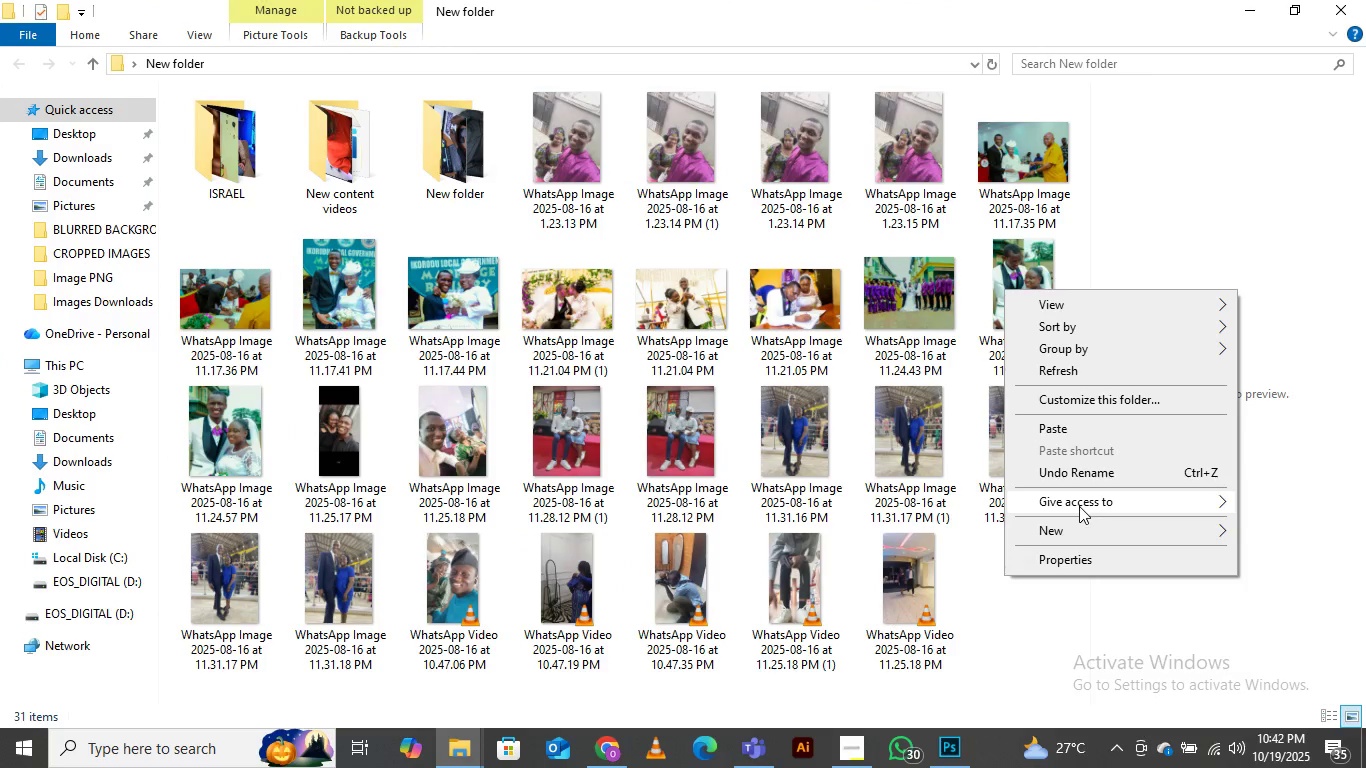 
left_click([1063, 535])
 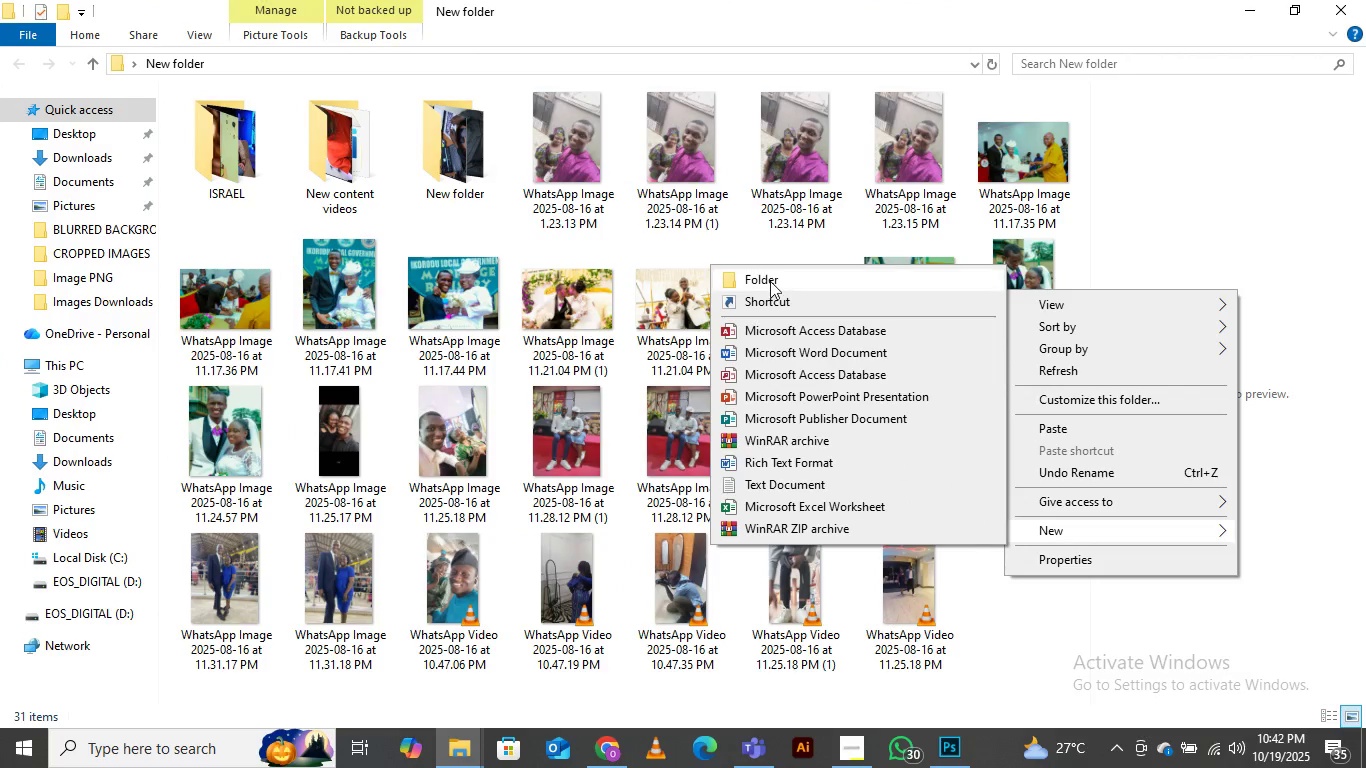 
left_click([770, 281])
 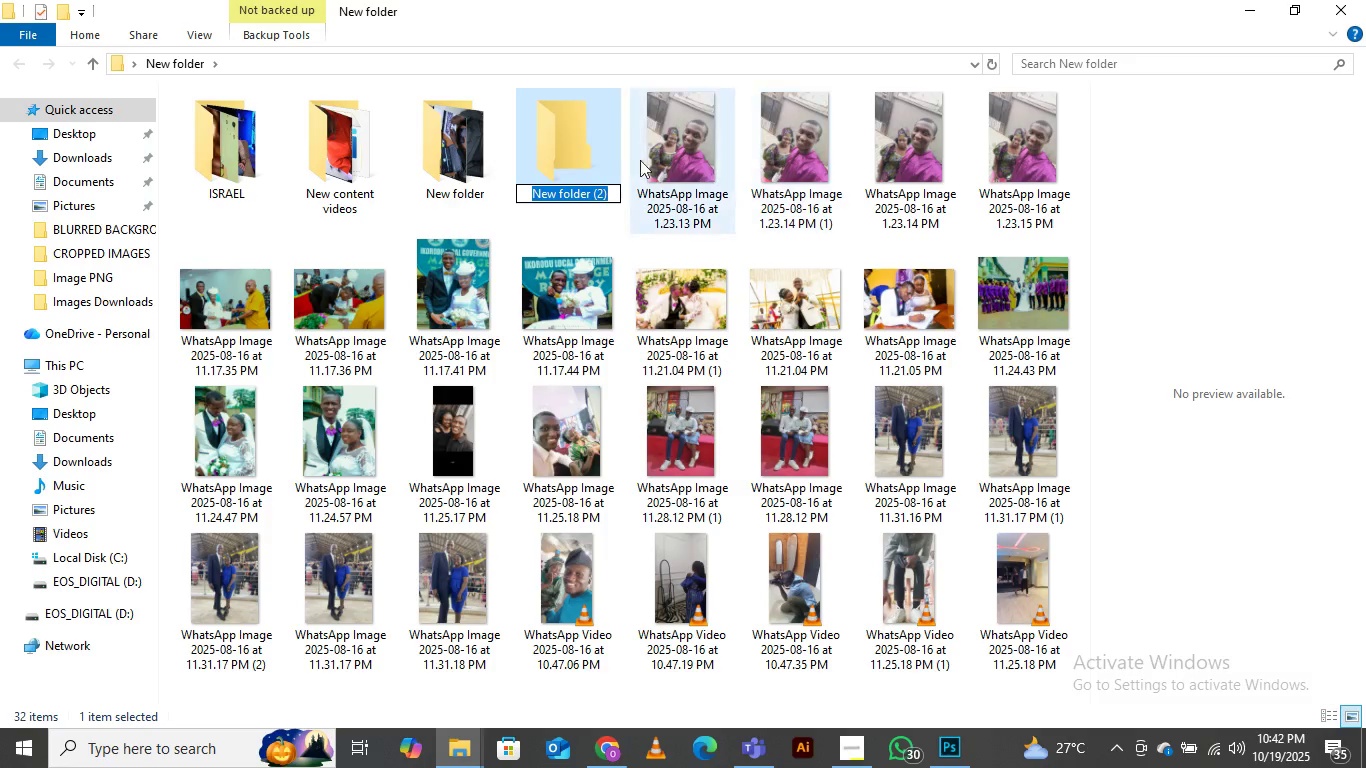 
double_click([555, 122])
 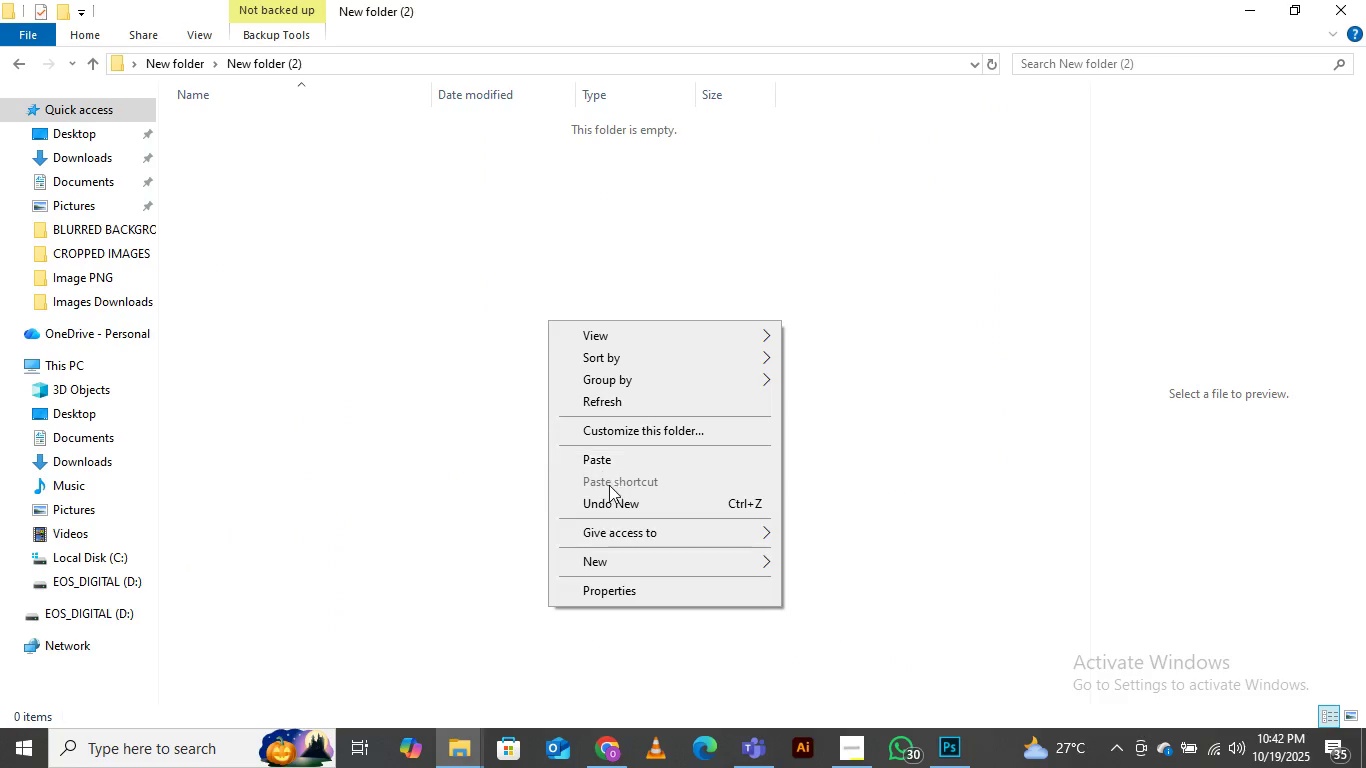 
left_click([600, 455])
 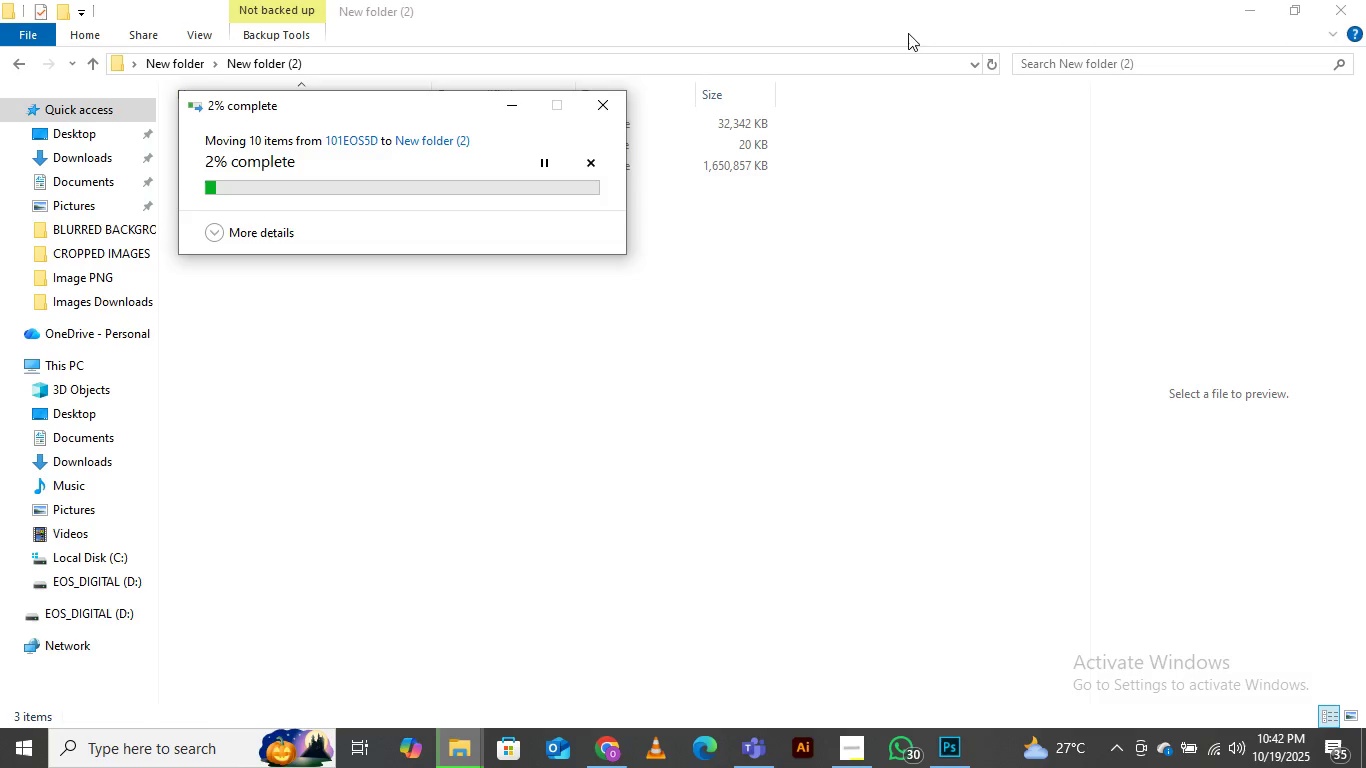 
wait(23.32)
 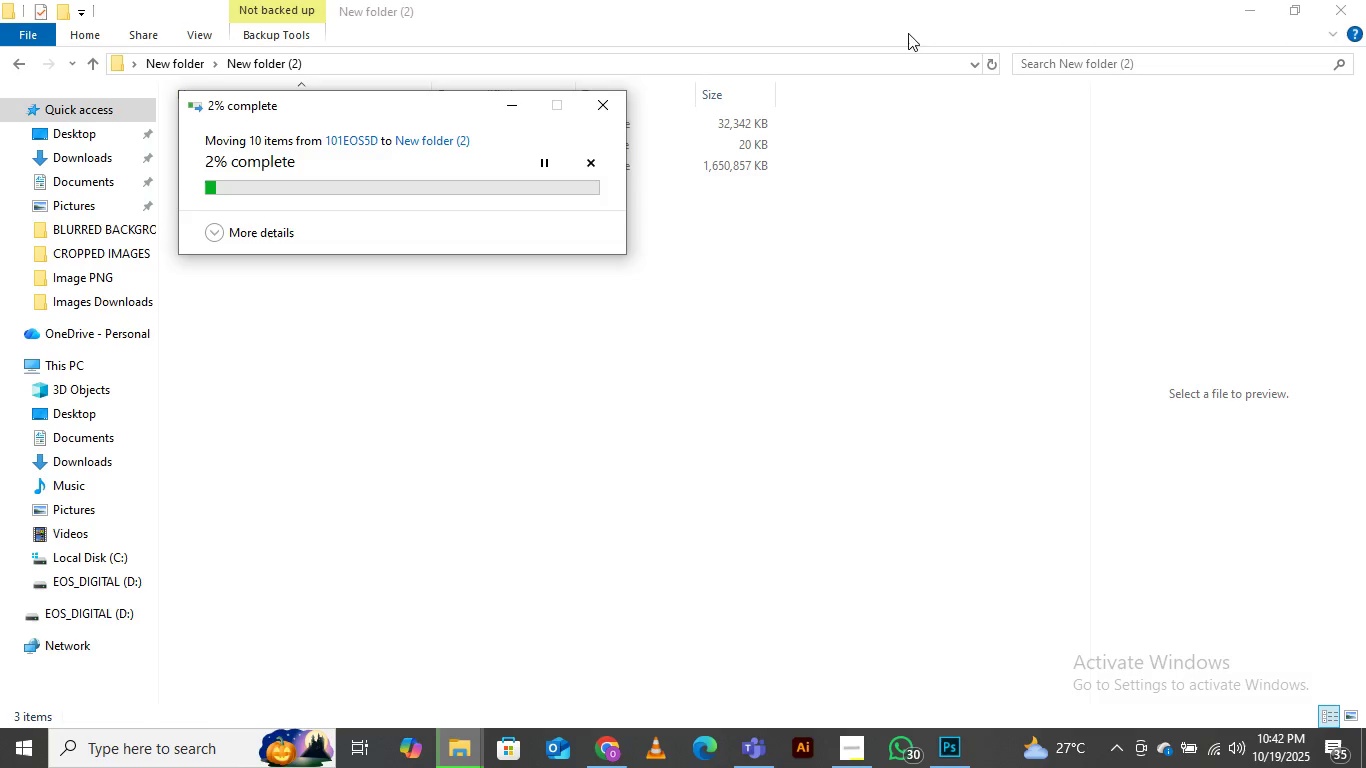 
left_click([941, 745])
 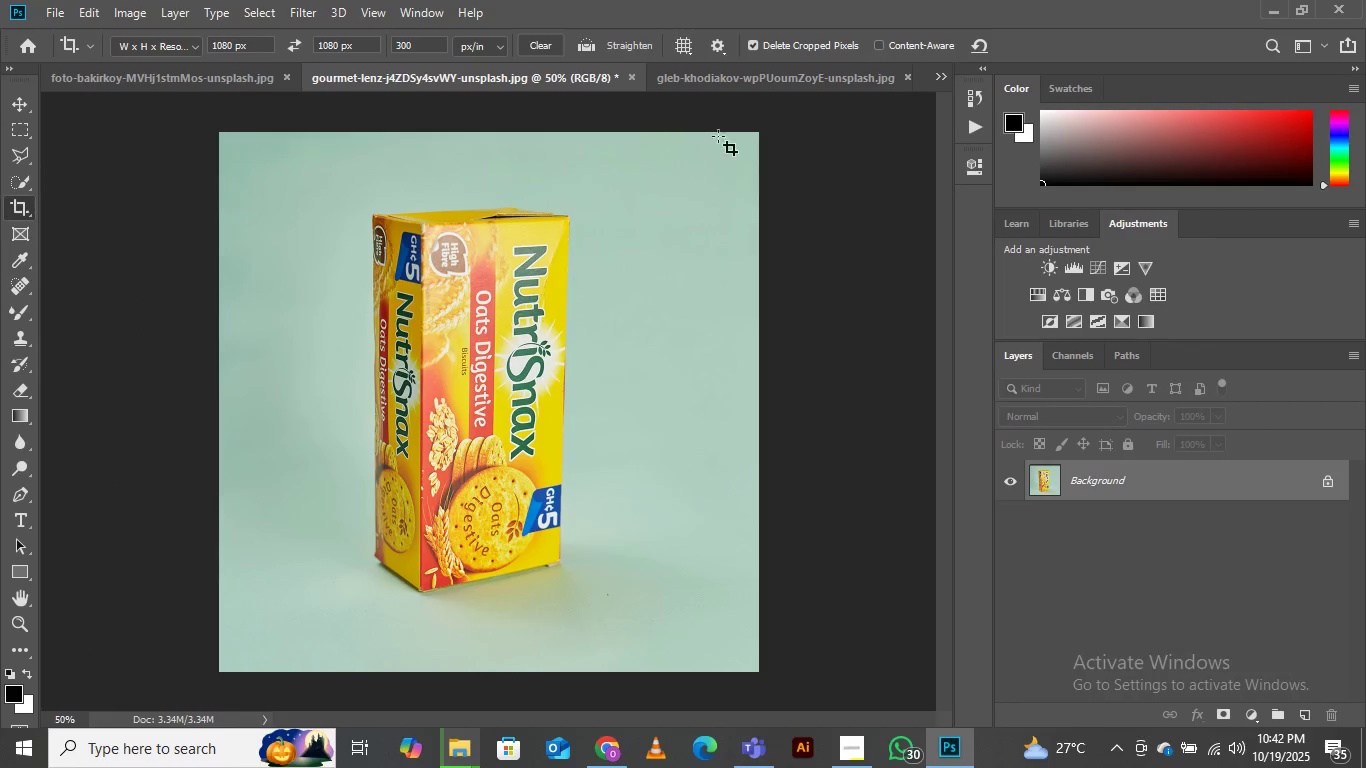 
left_click([696, 77])
 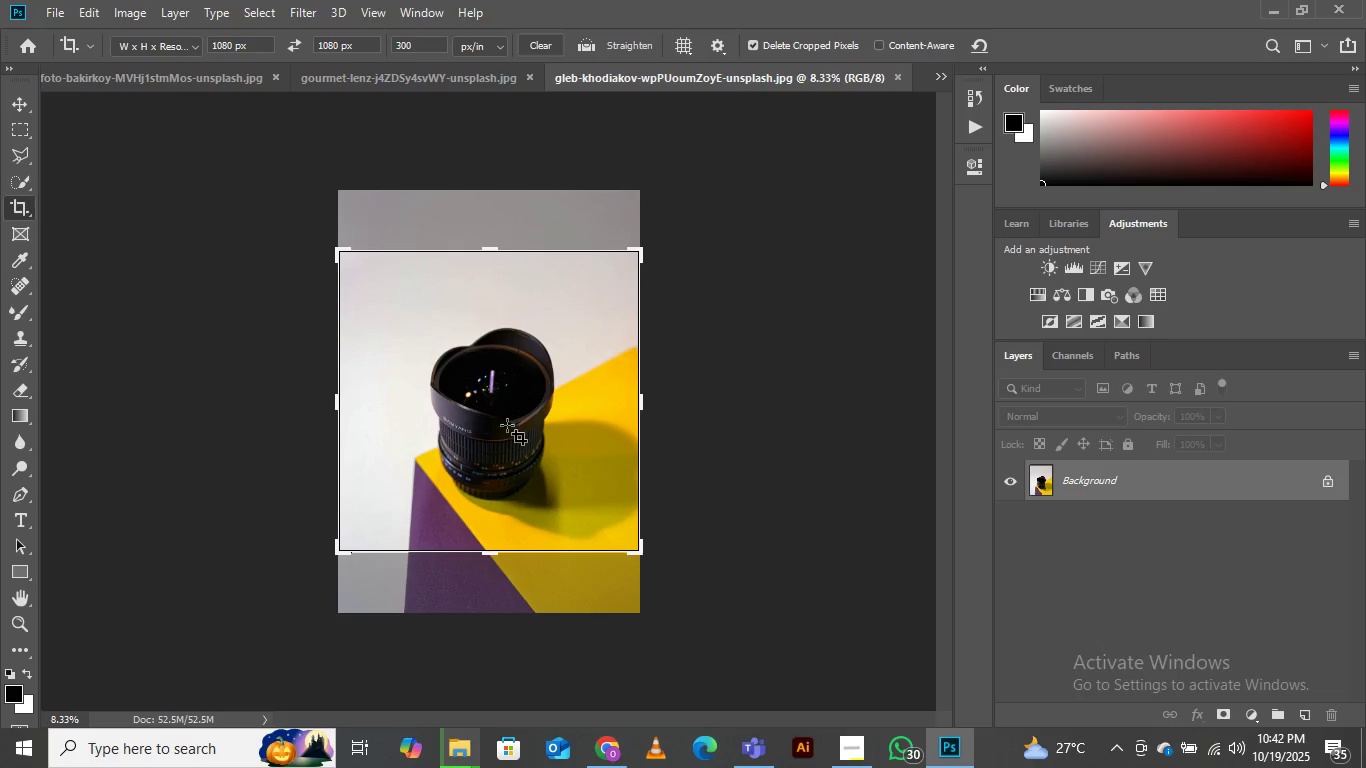 
left_click([507, 426])
 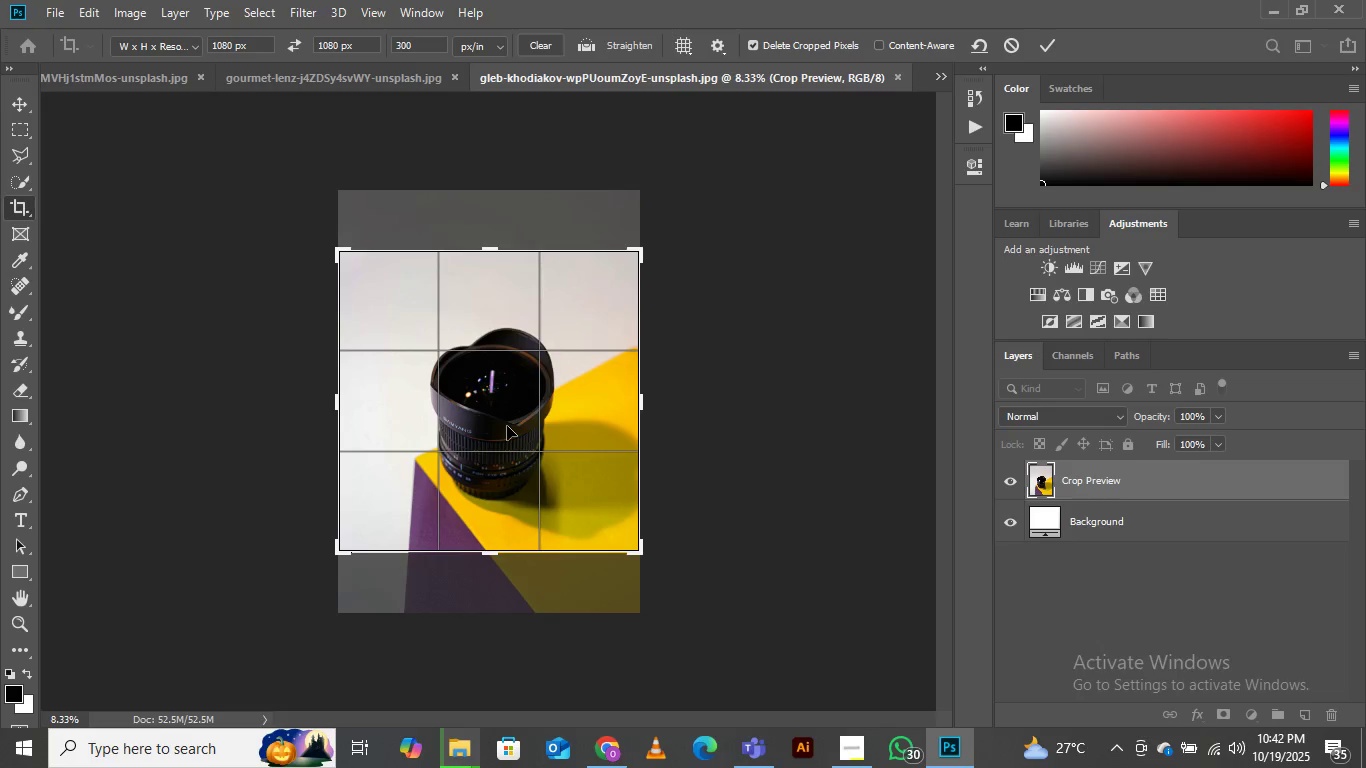 
left_click_drag(start_coordinate=[507, 426], to_coordinate=[501, 409])
 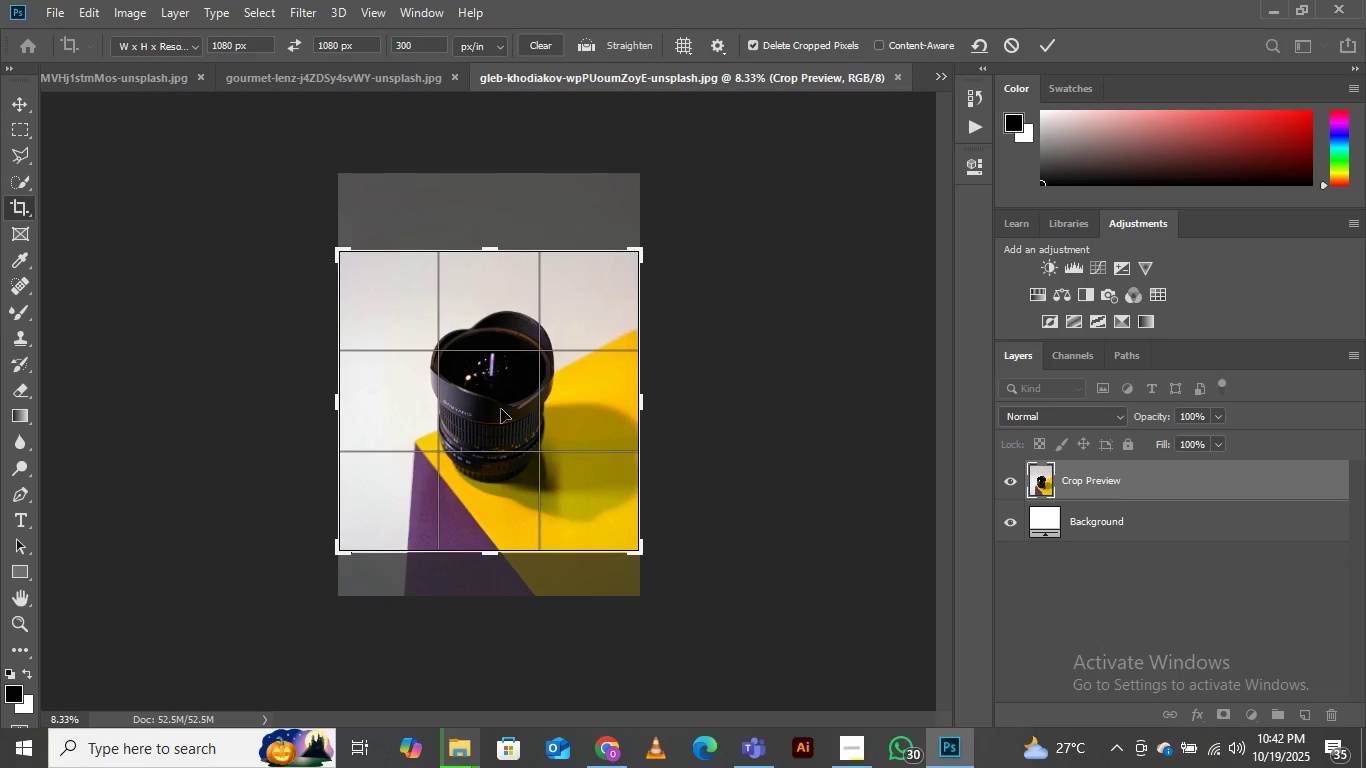 
key(Enter)
 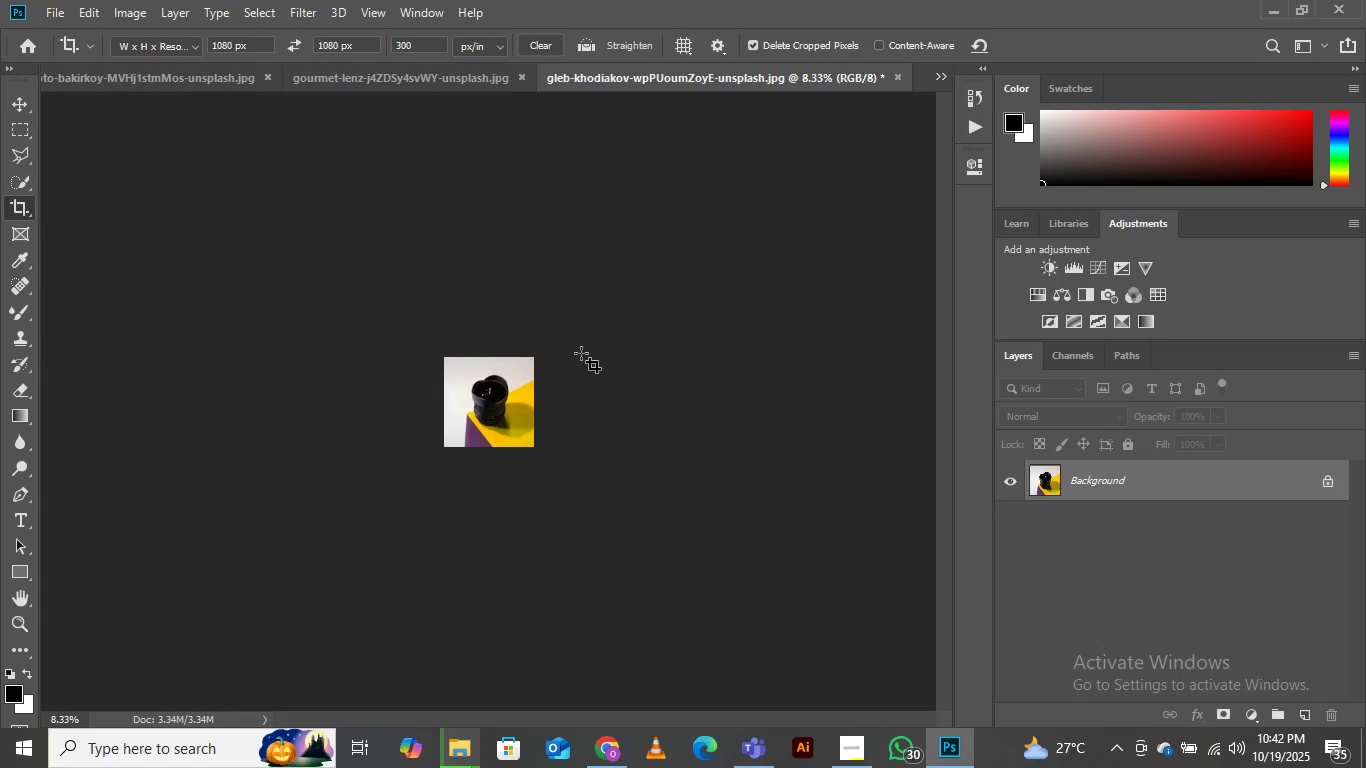 
key(Shift+Equal)
 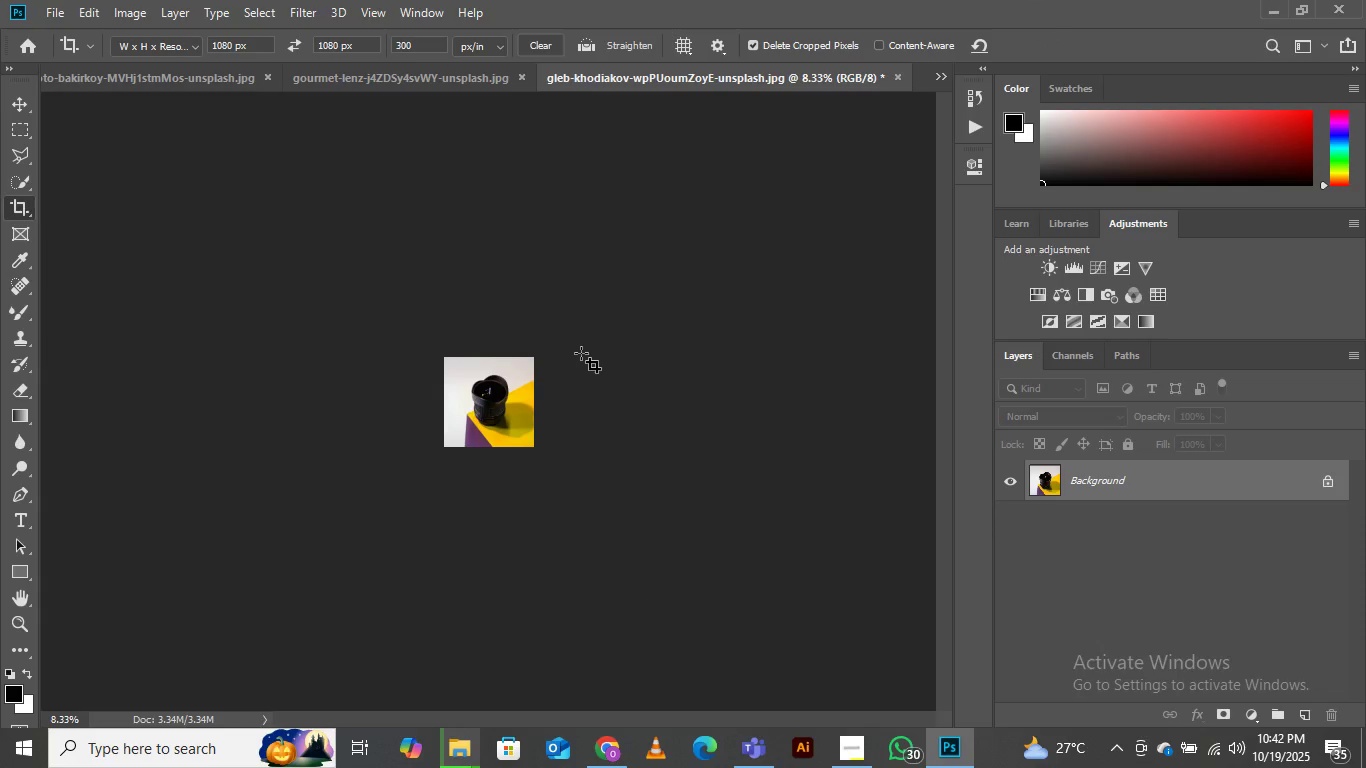 
key(Control+Equal)
 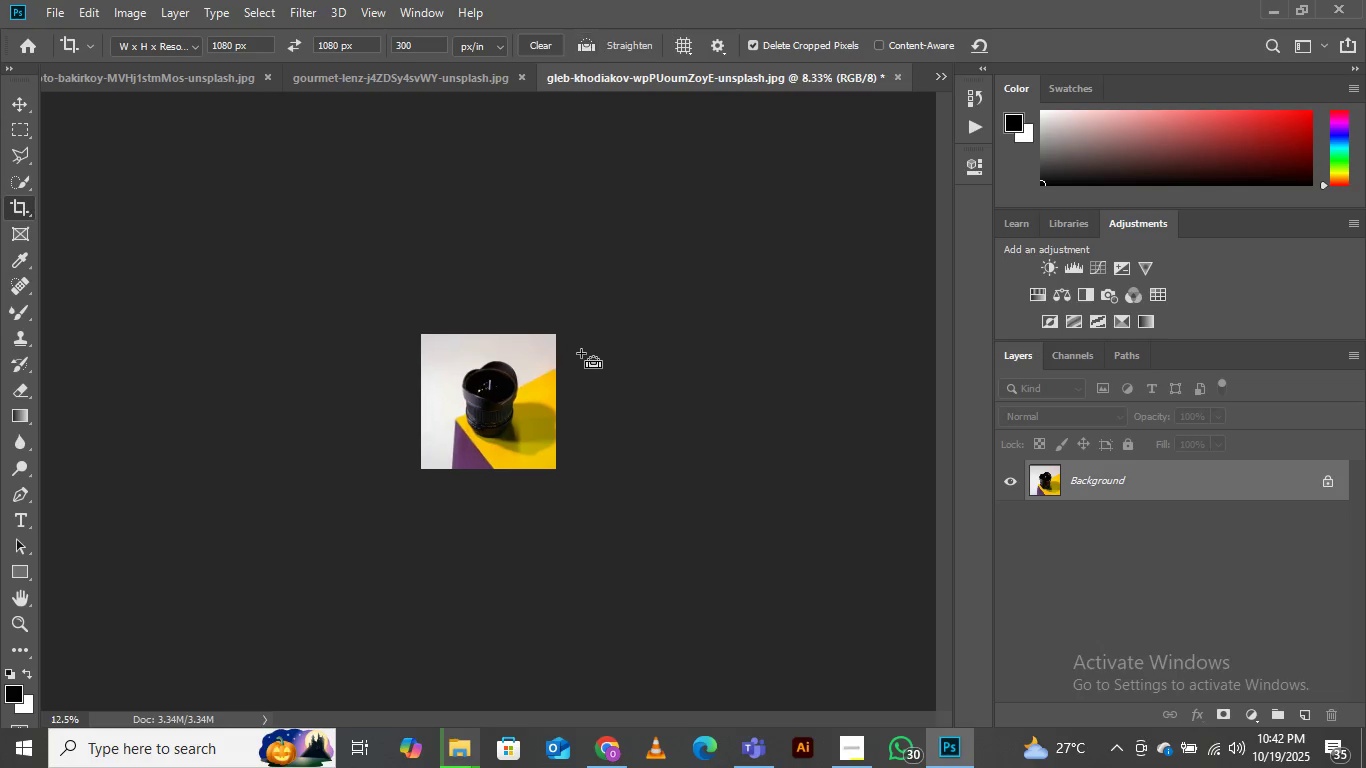 
key(Control+Equal)
 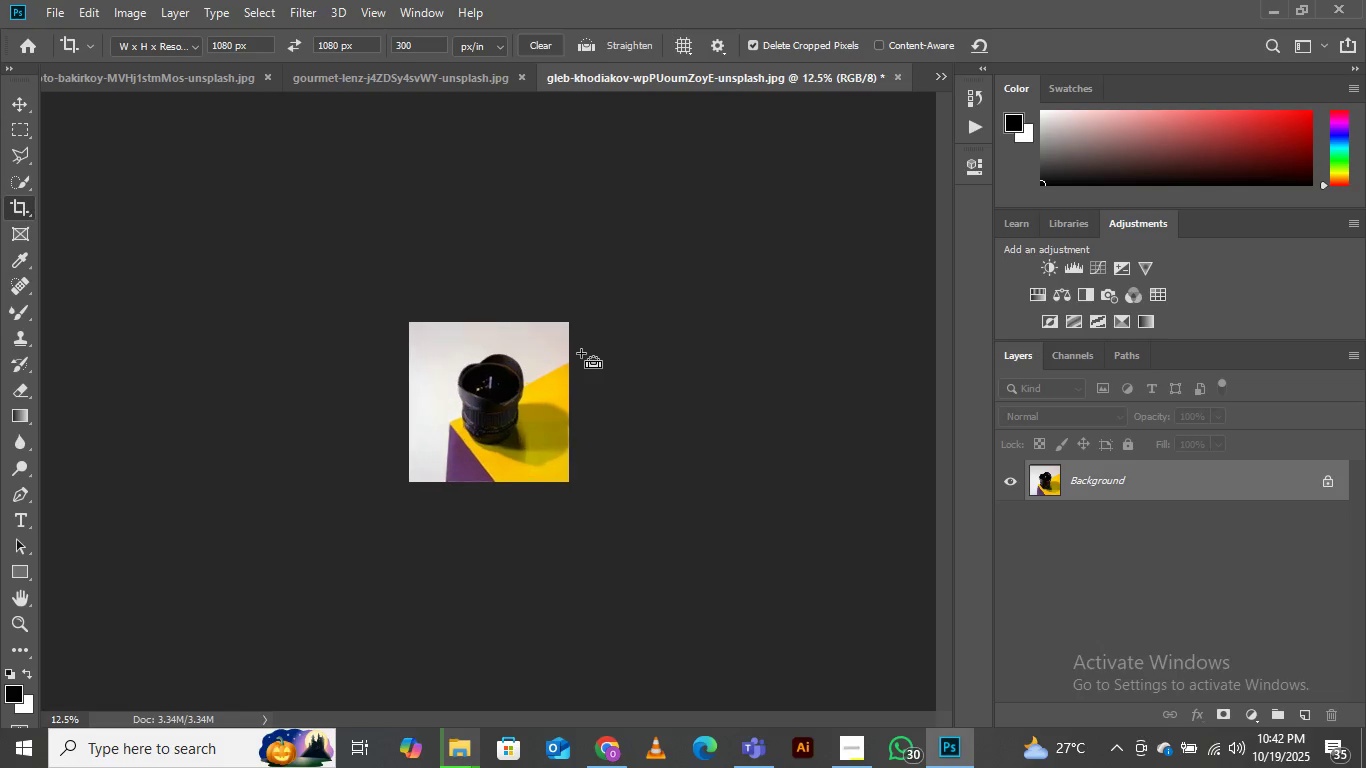 
key(Control+Equal)
 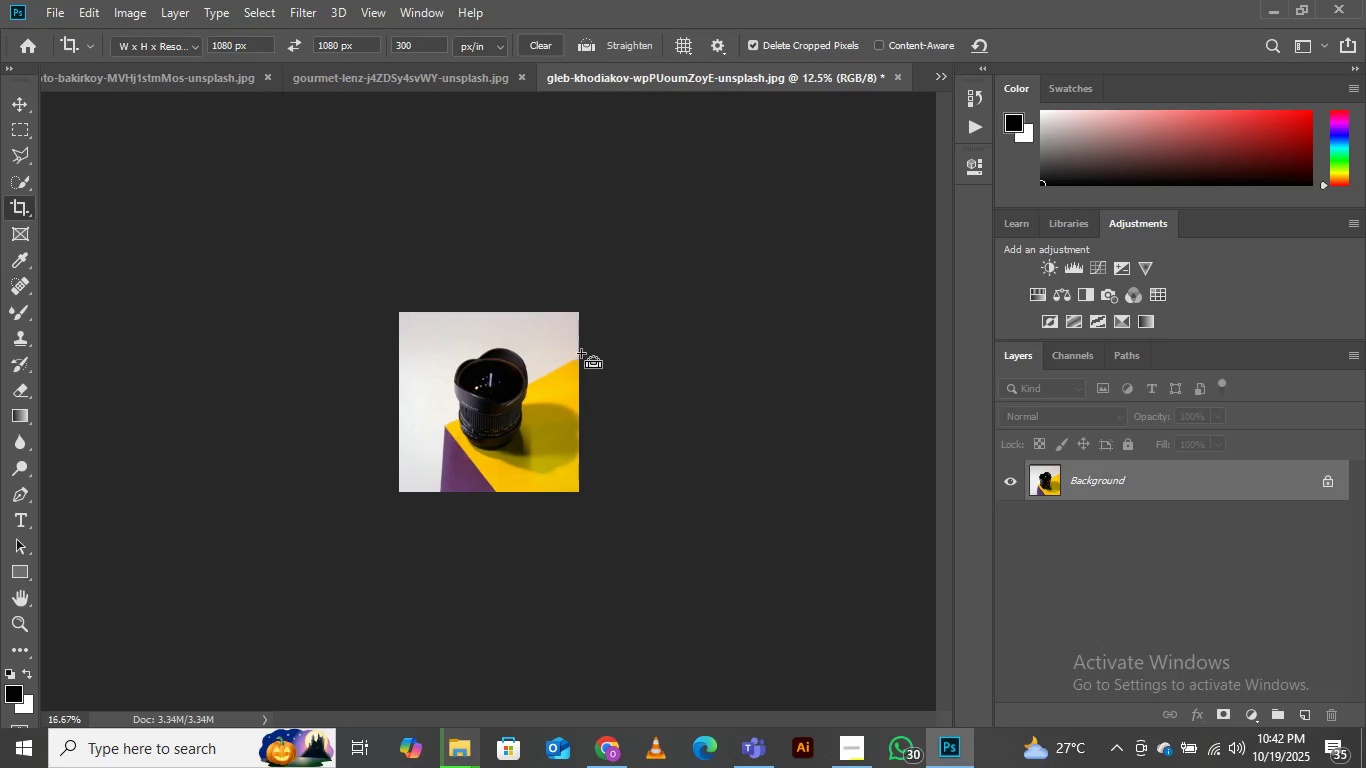 
key(Control+Equal)
 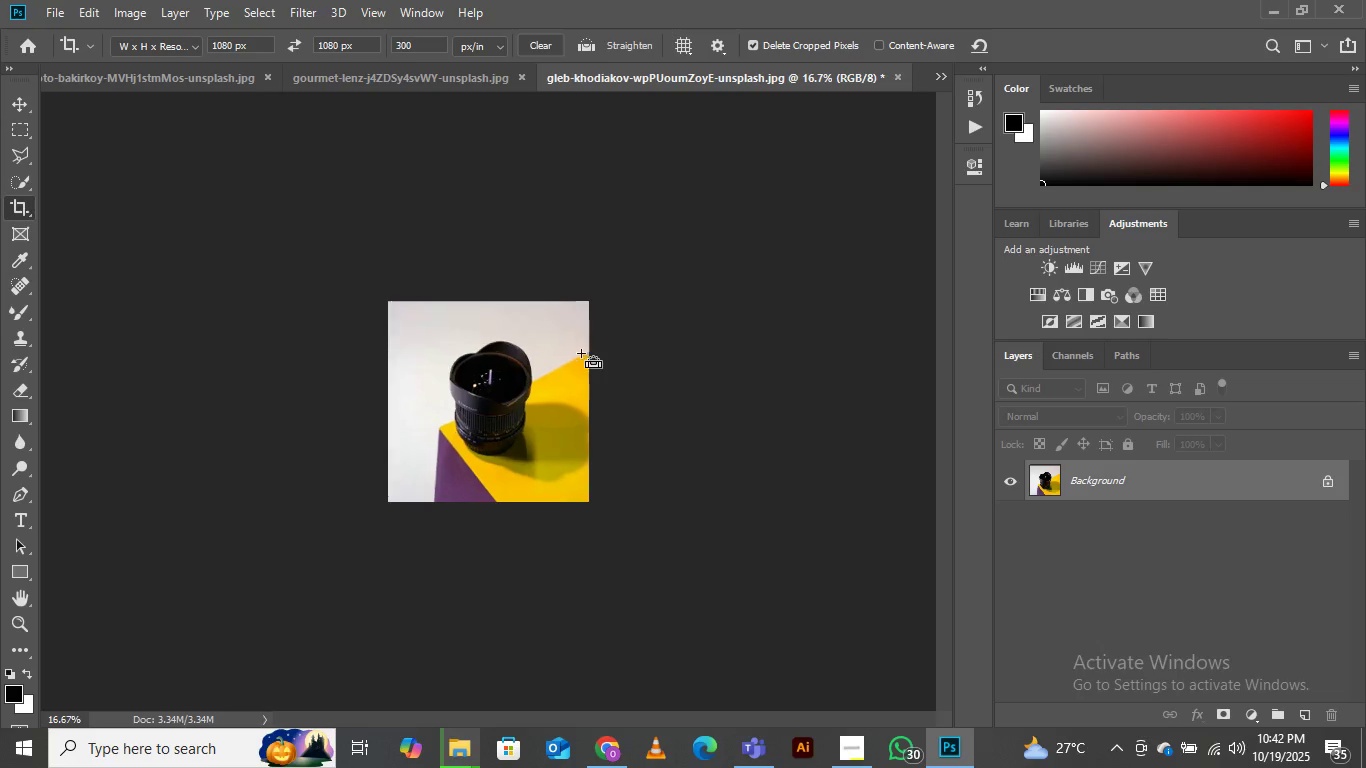 
key(Control+Equal)
 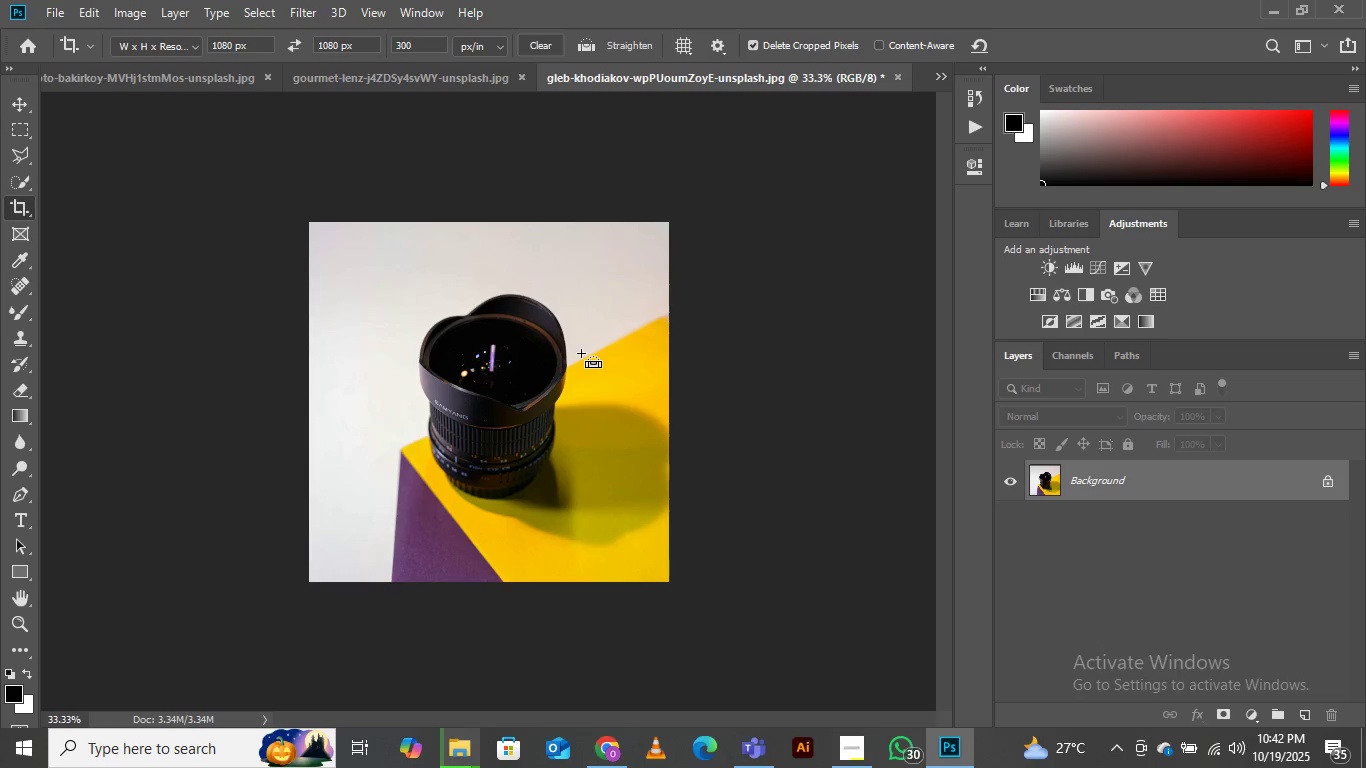 
key(Control+Equal)
 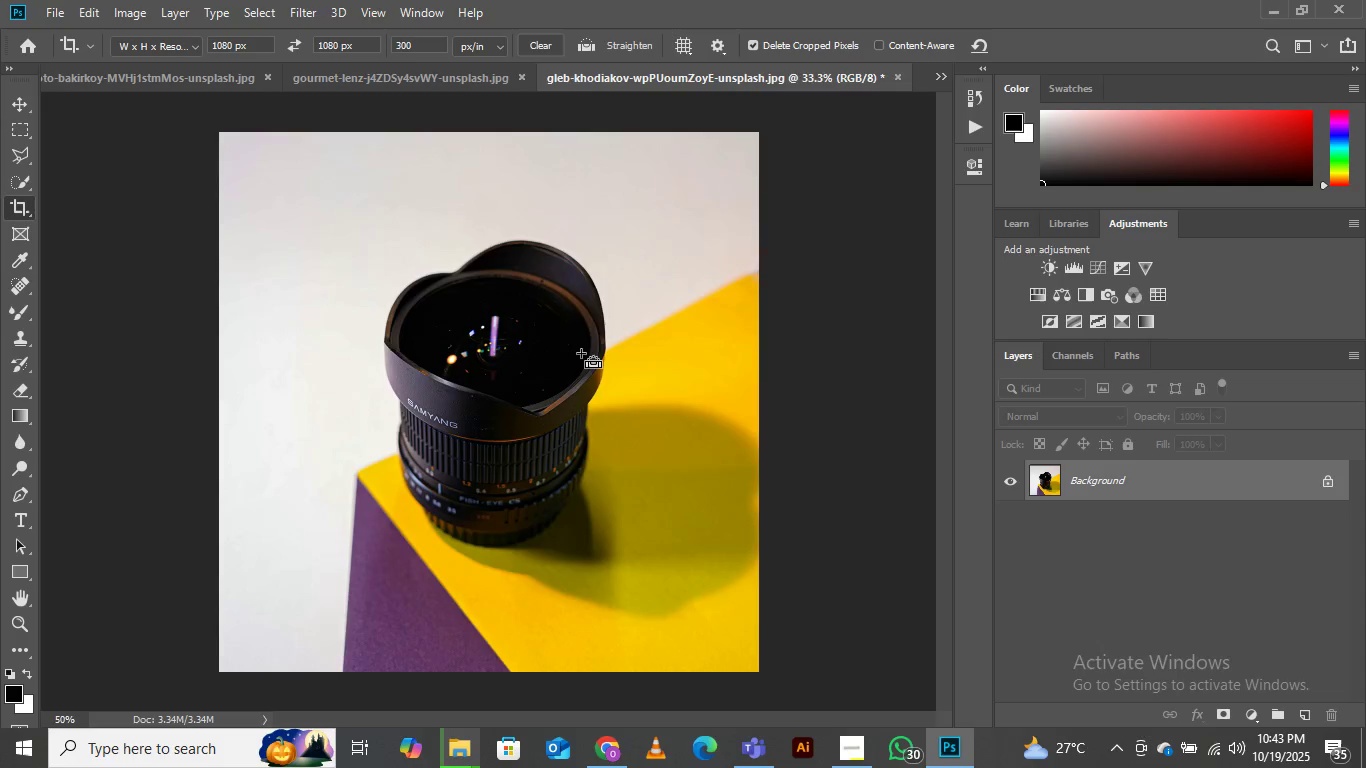 
key(Control+Equal)
 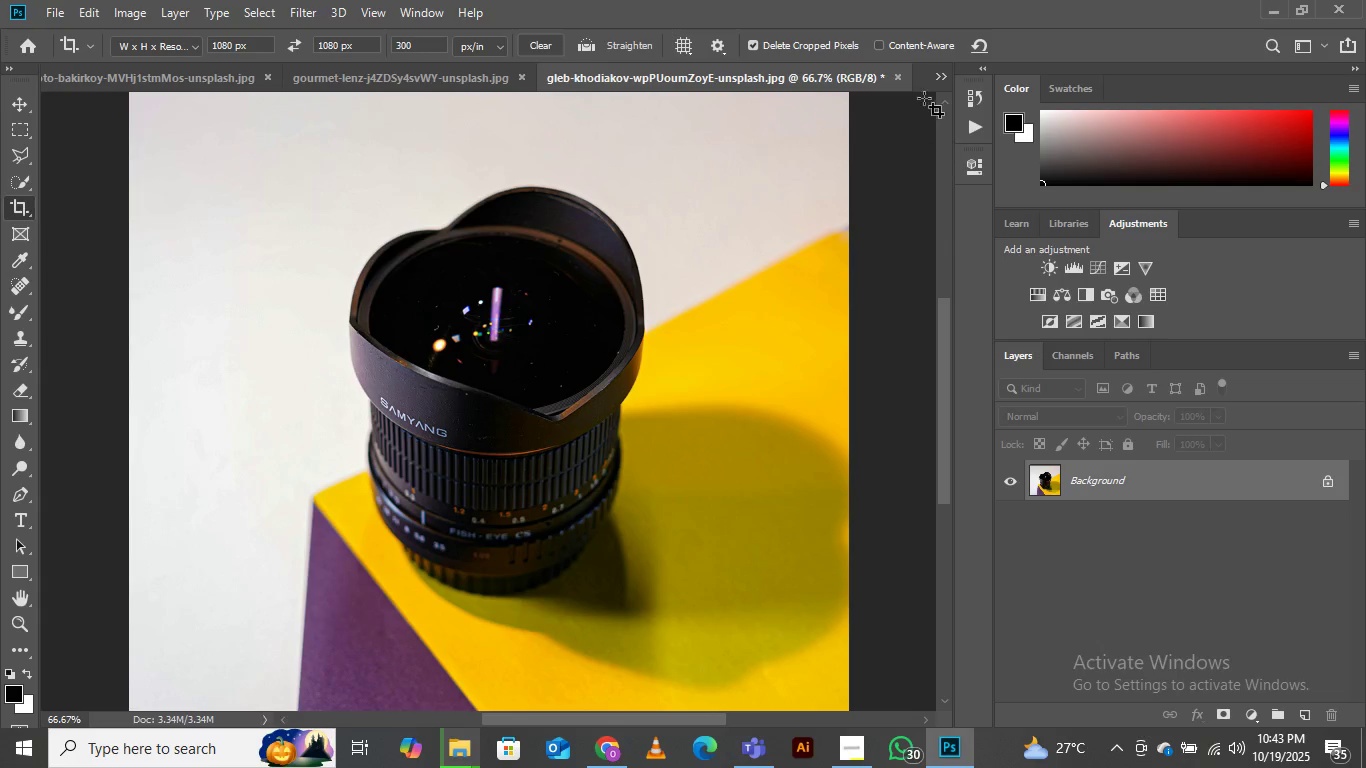 
left_click([939, 66])
 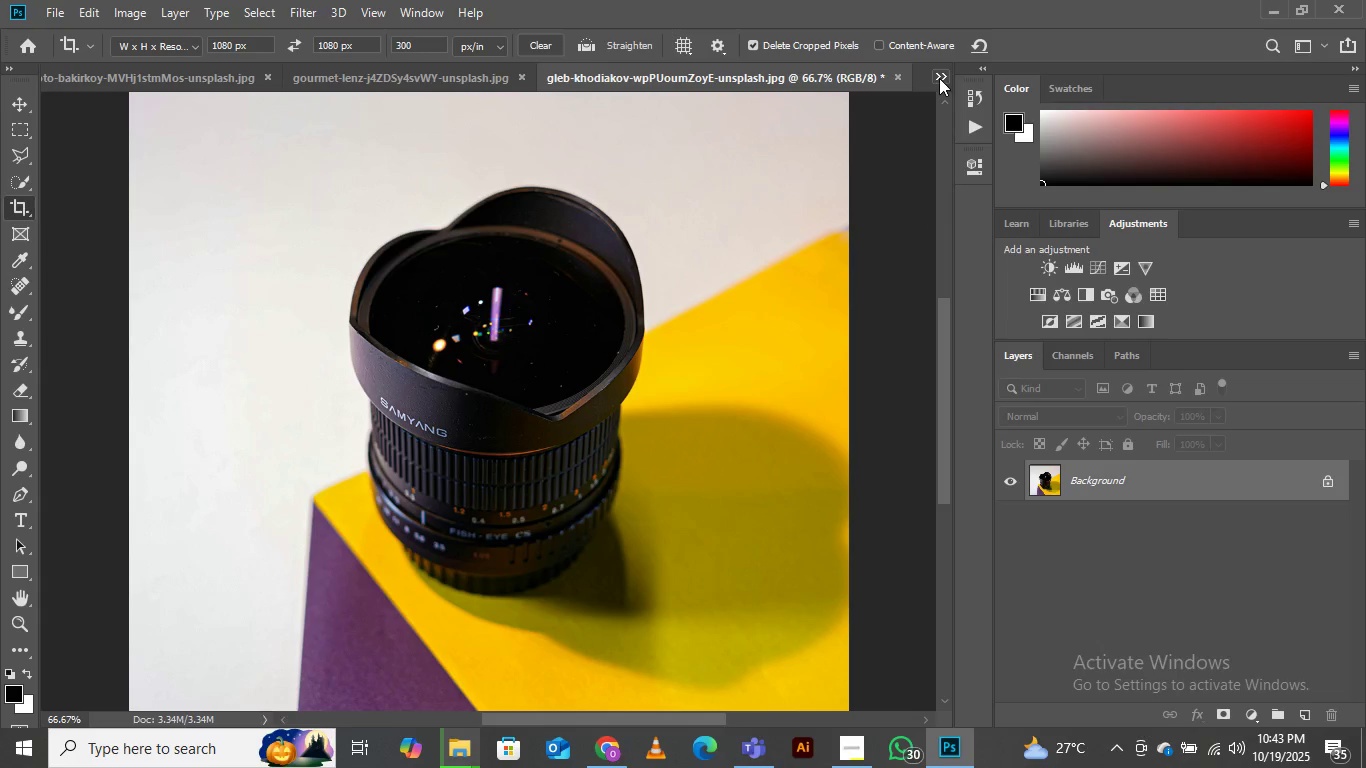 
left_click([939, 78])
 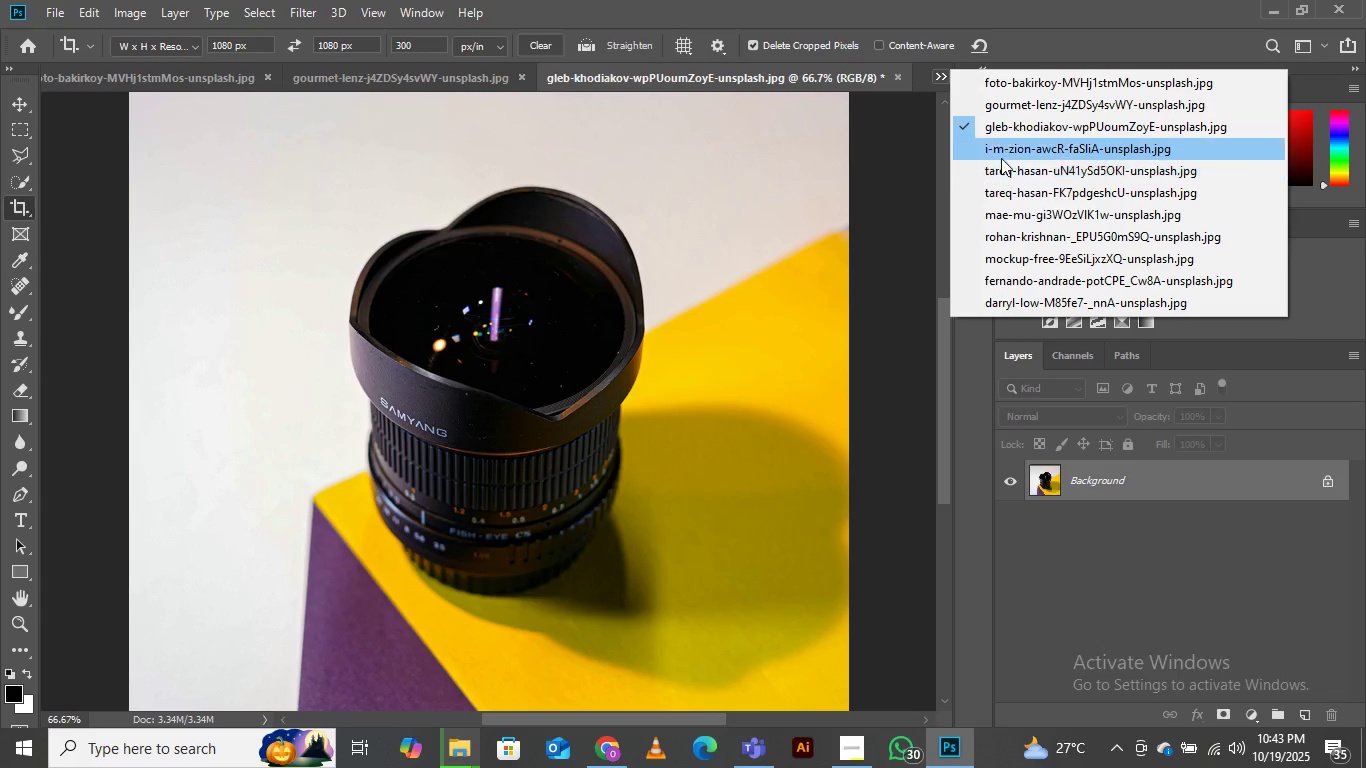 
left_click([1001, 154])
 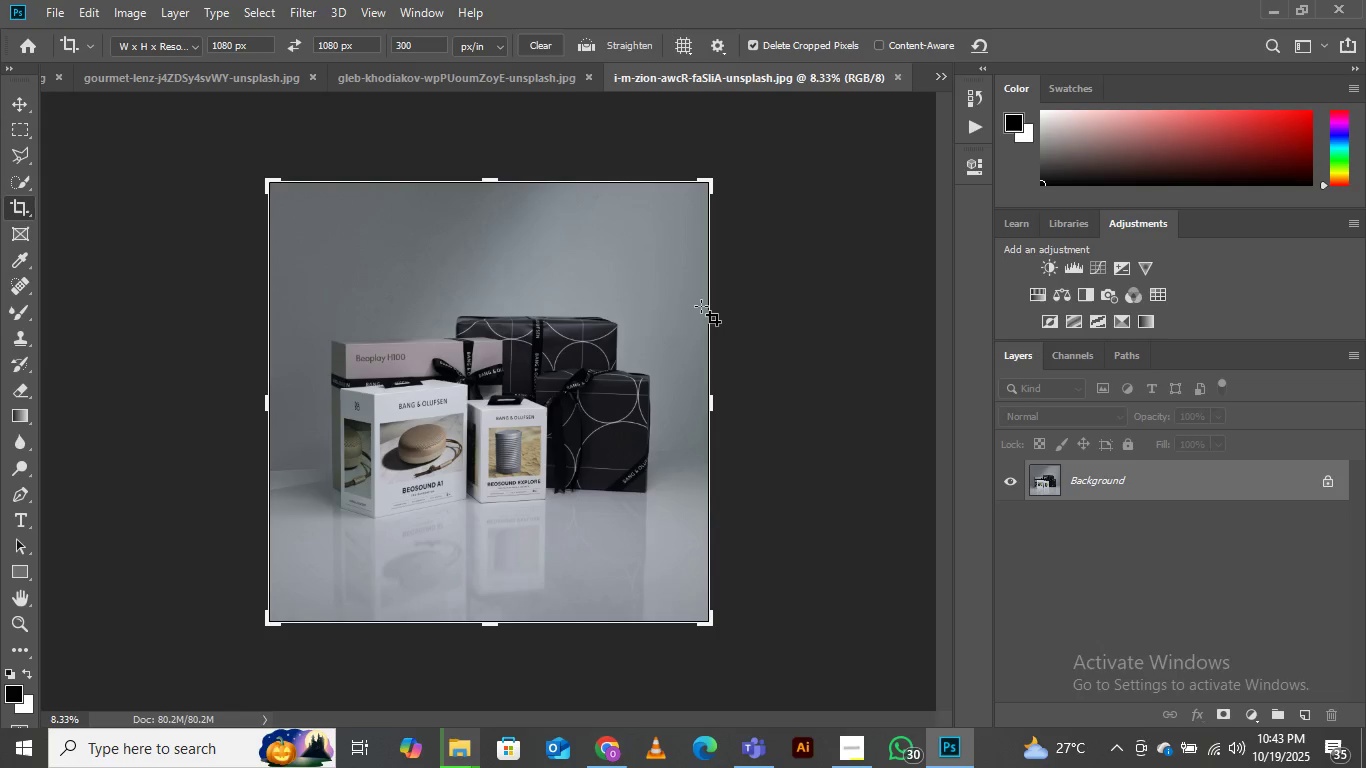 
wait(5.54)
 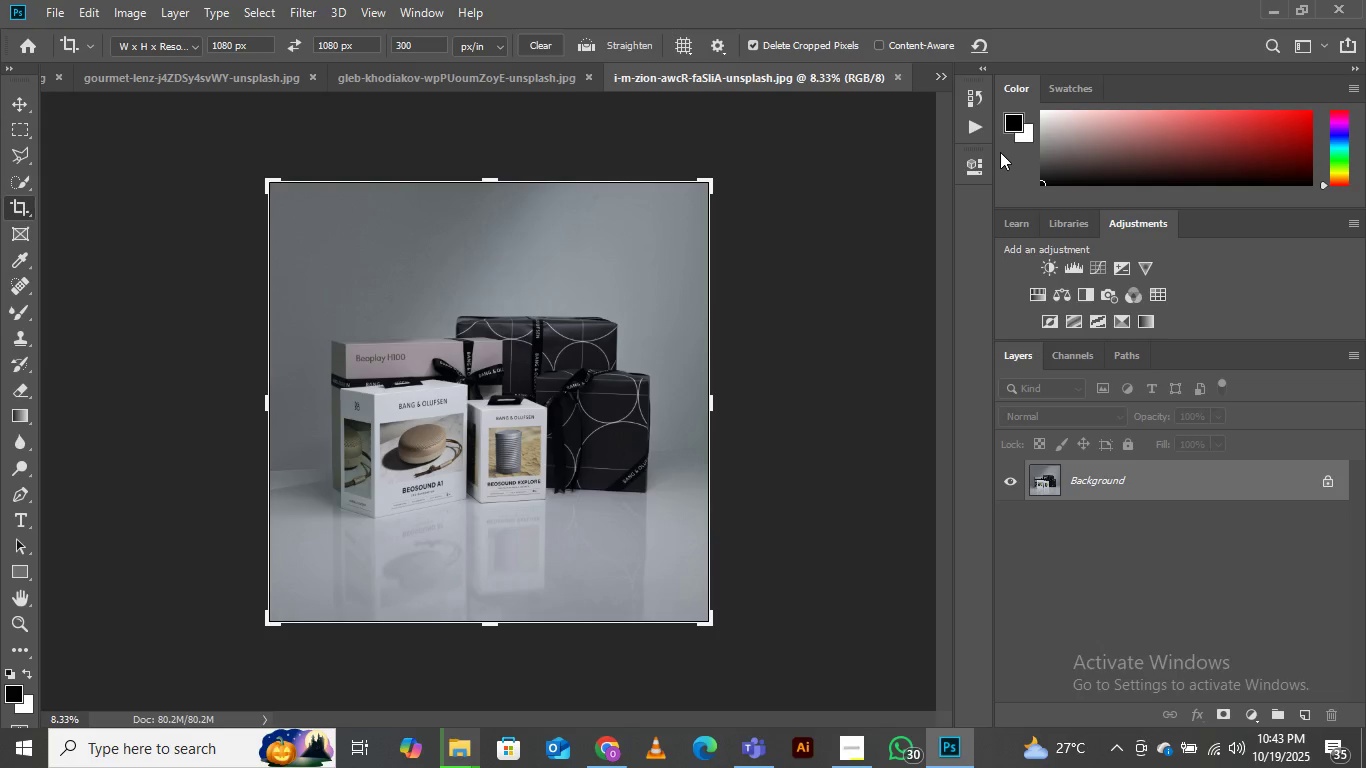 
key(Enter)
 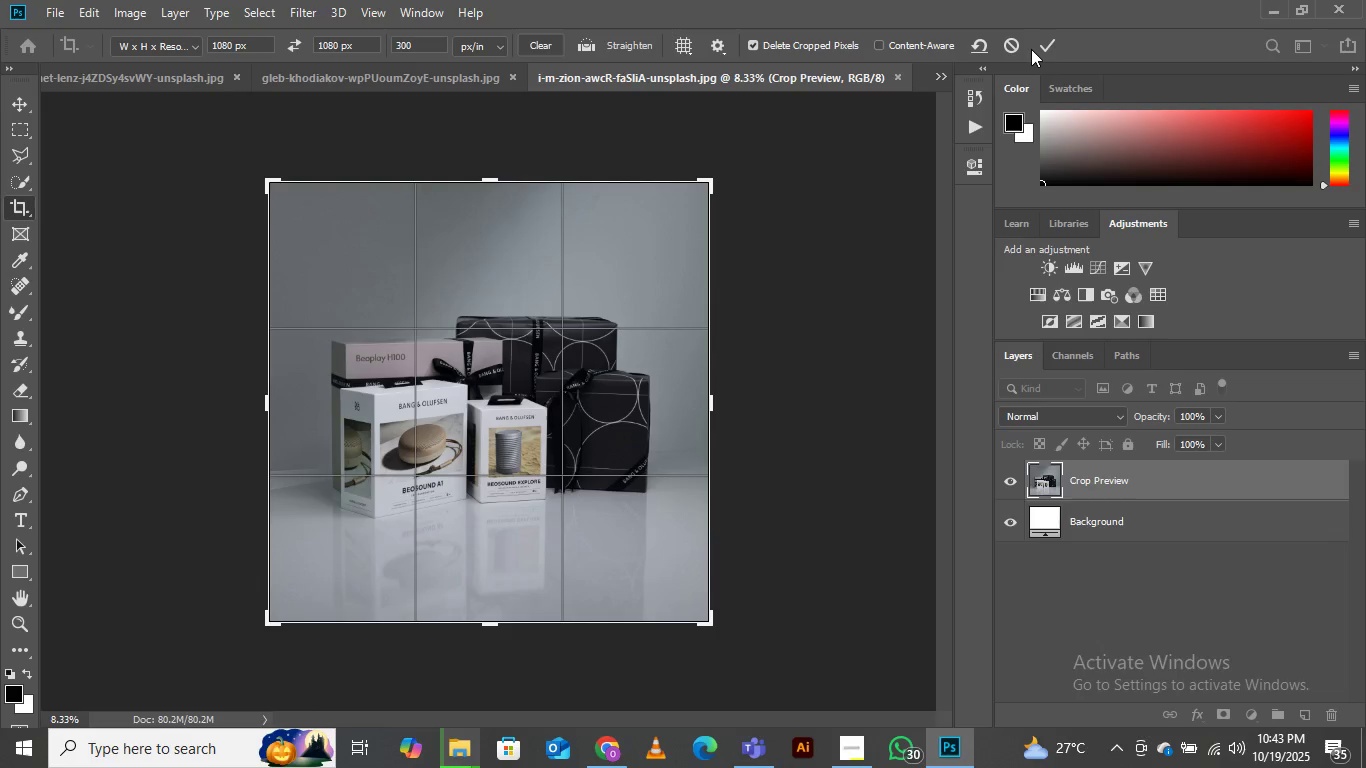 
left_click([1048, 42])
 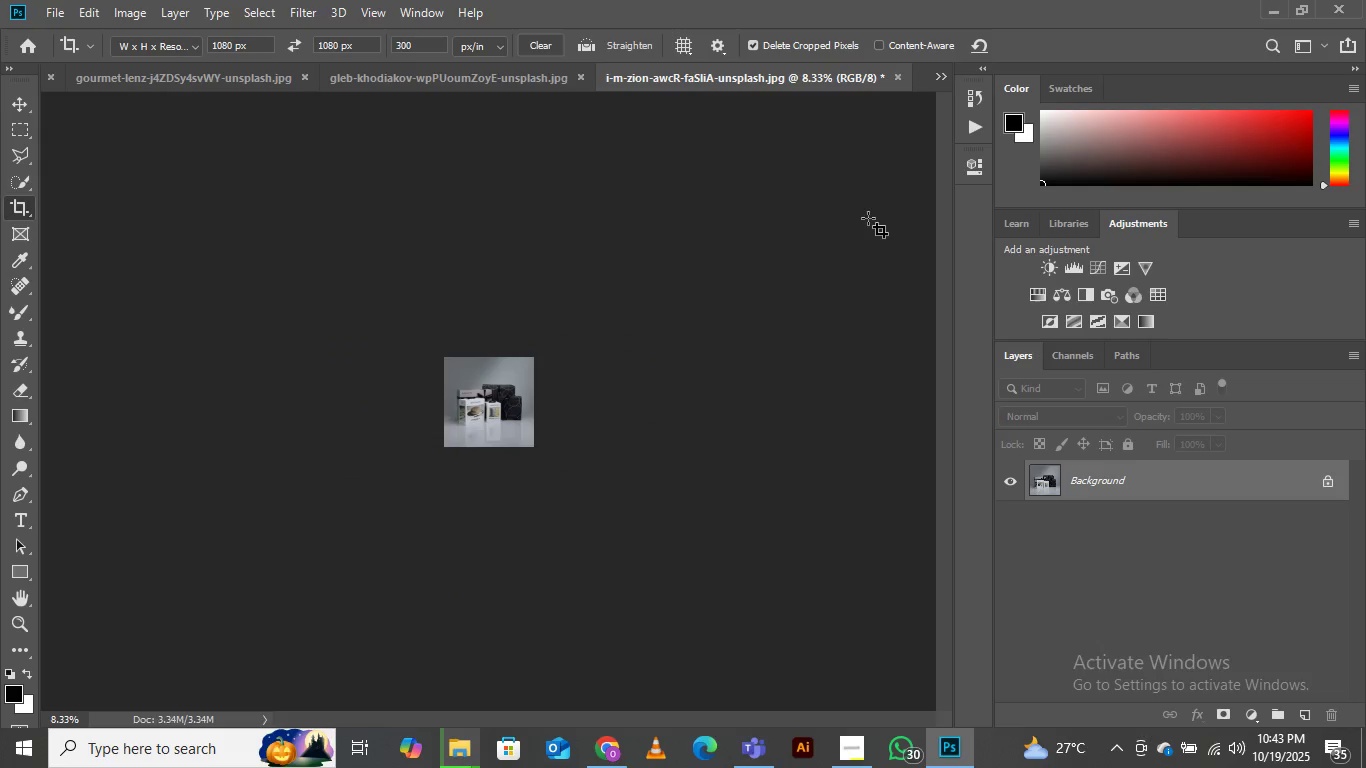 
hold_key(key=ControlLeft, duration=0.6)
 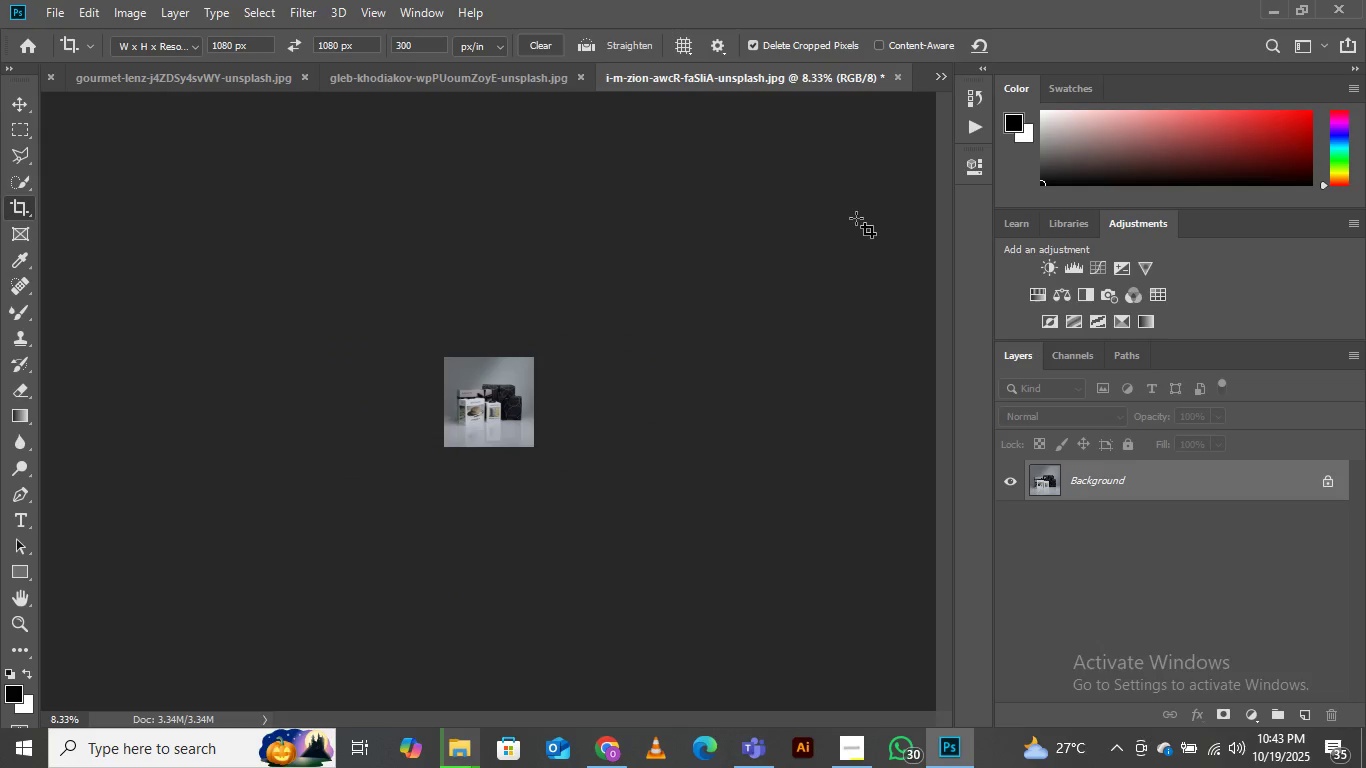 
key(Control+Equal)
 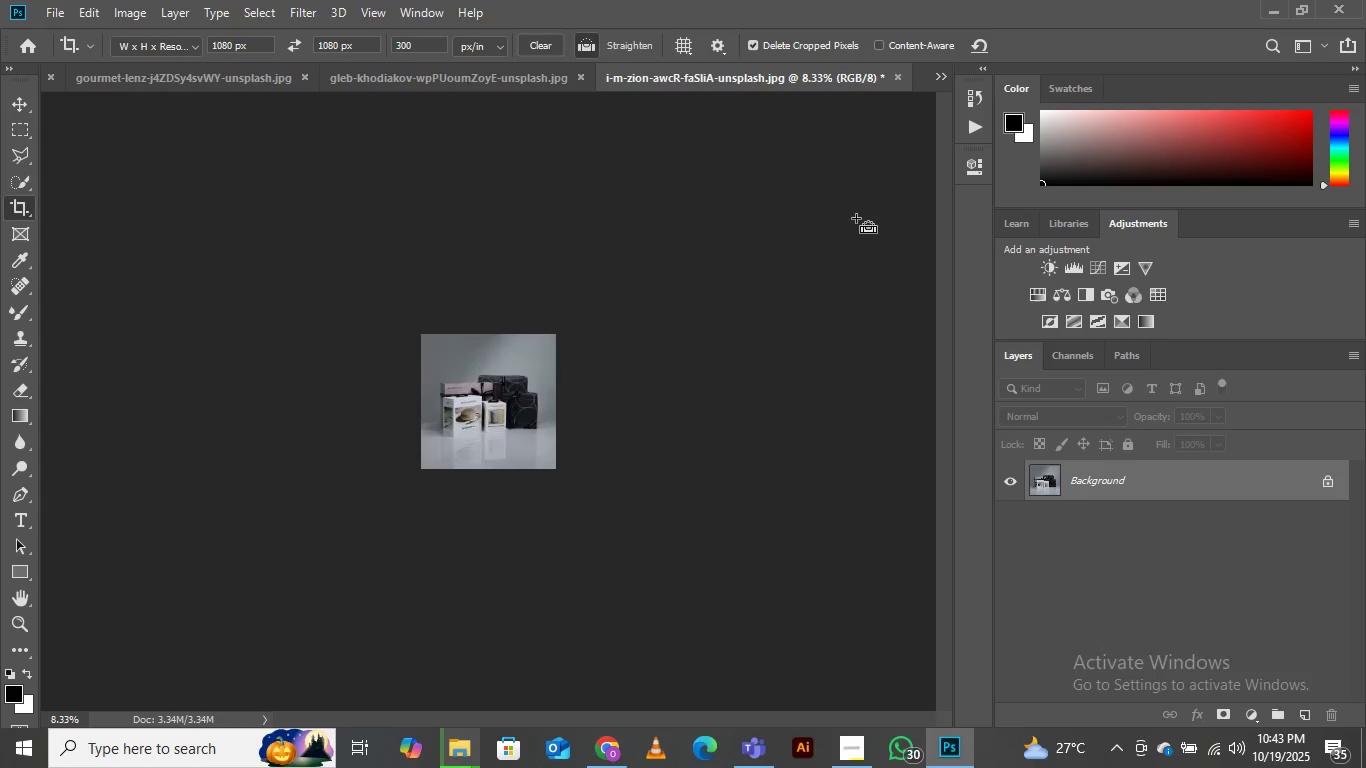 
key(Control+Equal)
 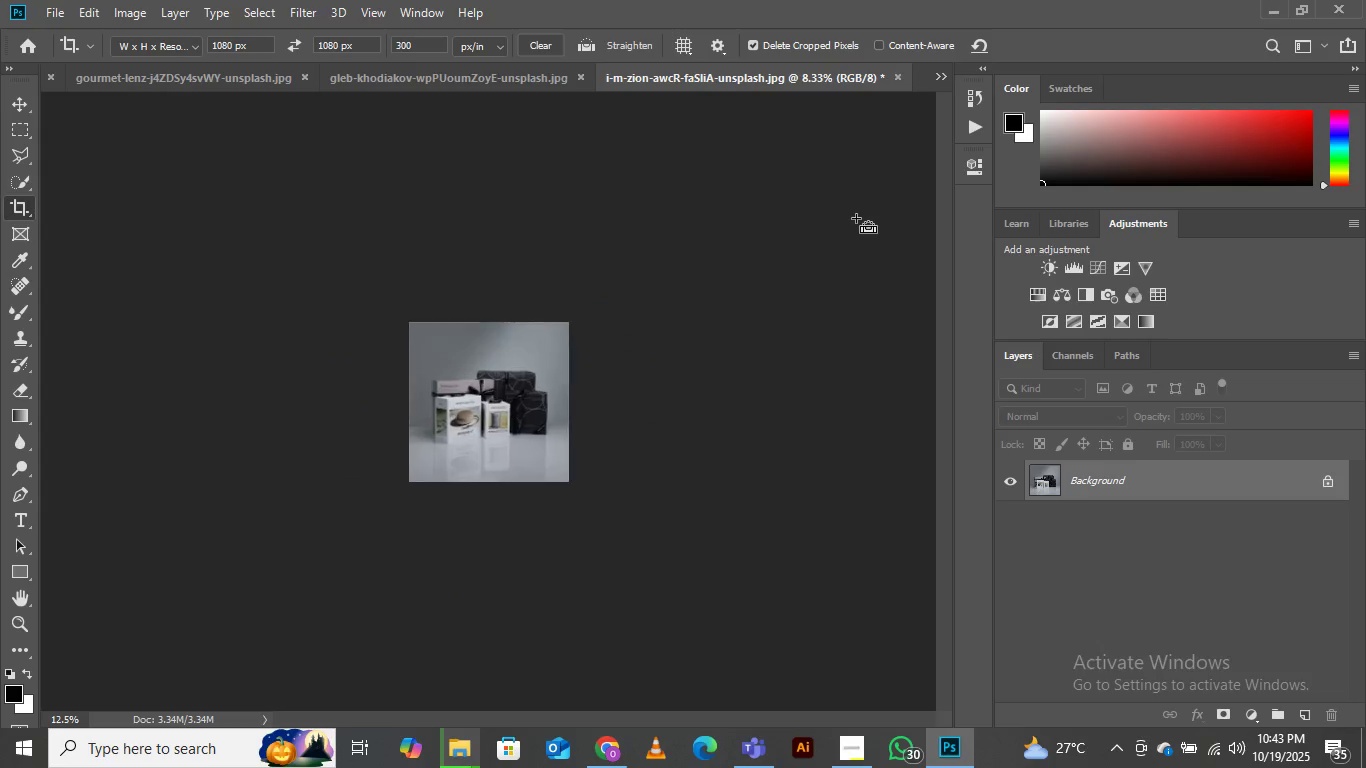 
key(Control+Equal)
 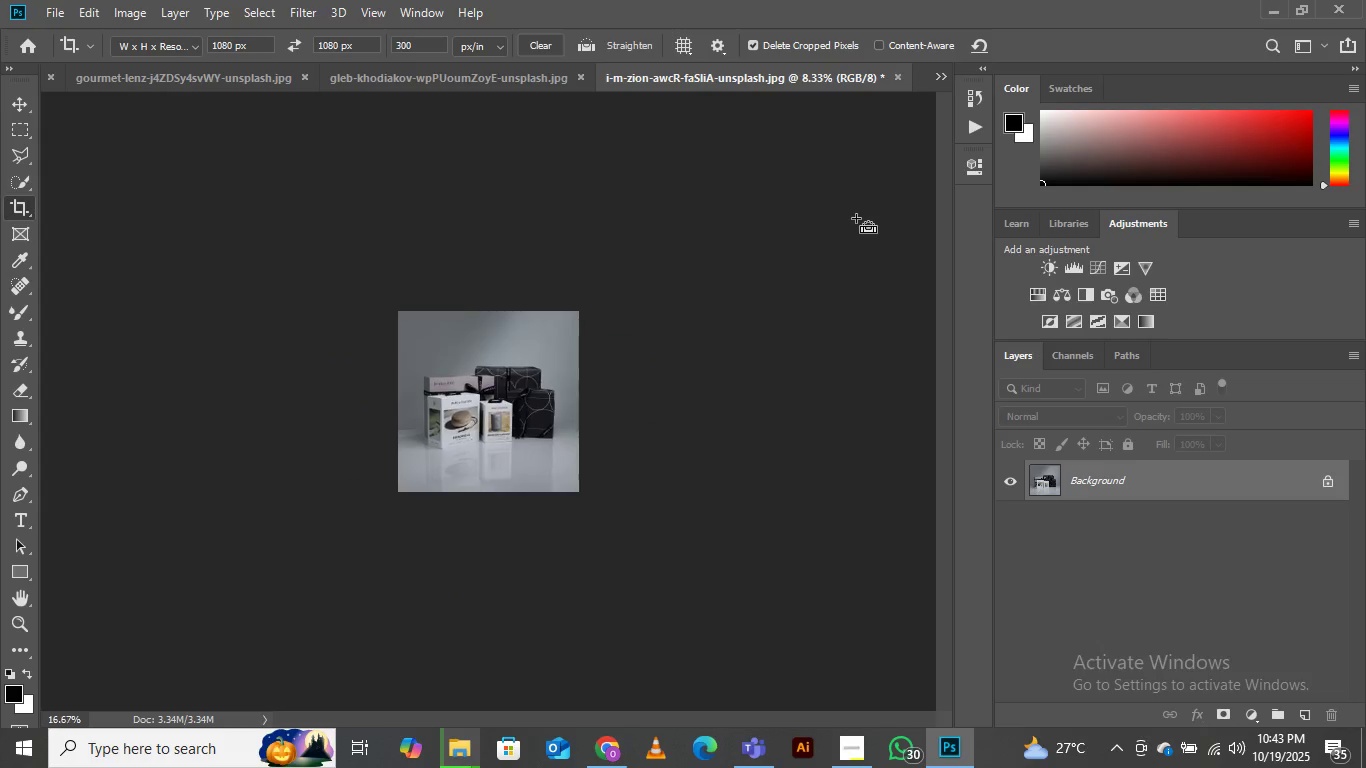 
key(Control+Equal)
 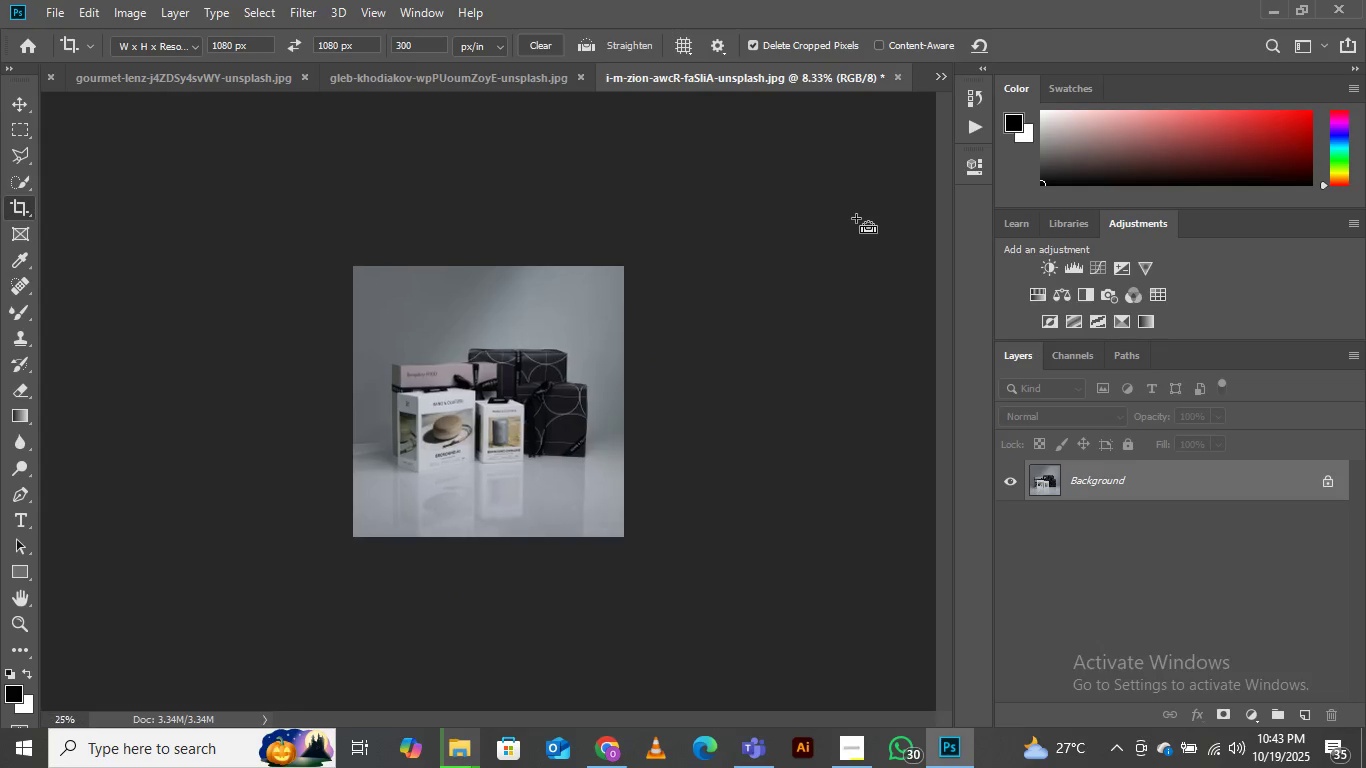 
key(Control+Equal)
 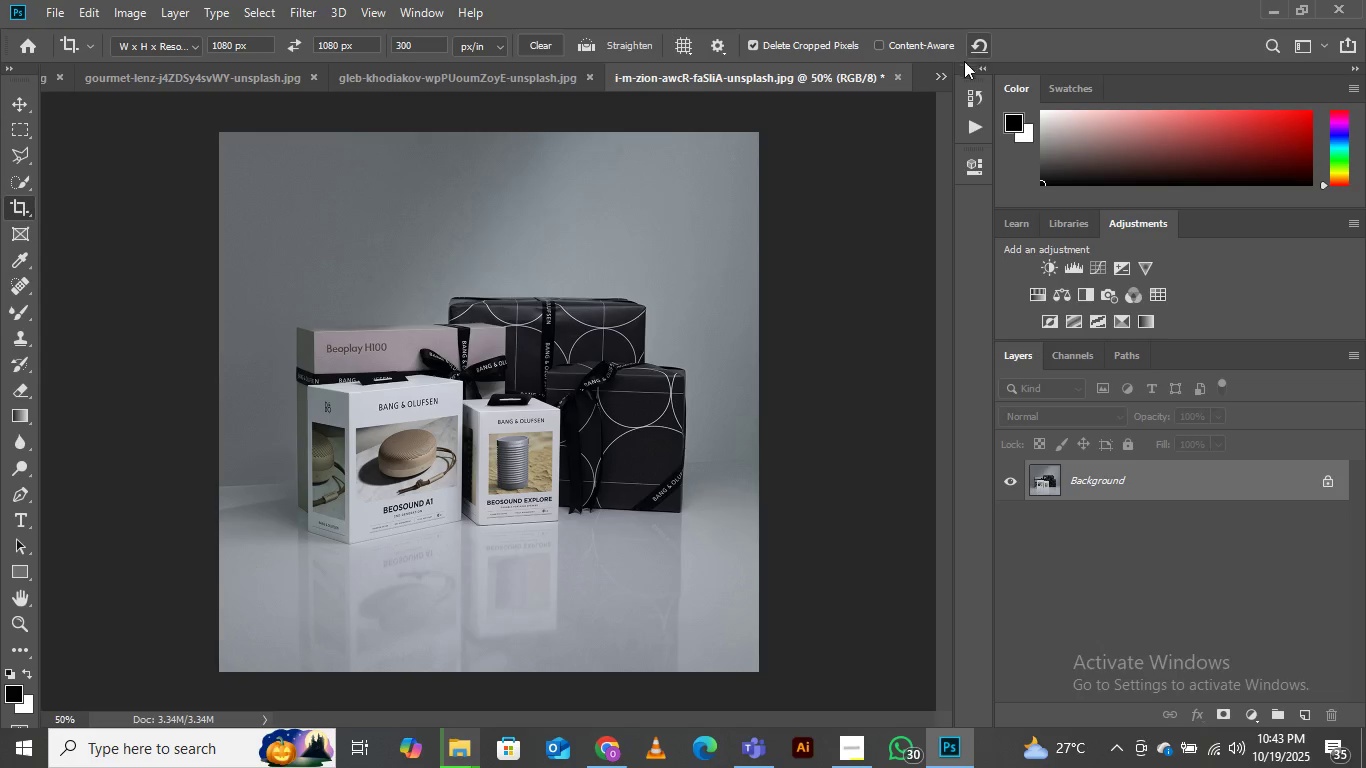 
left_click([946, 76])
 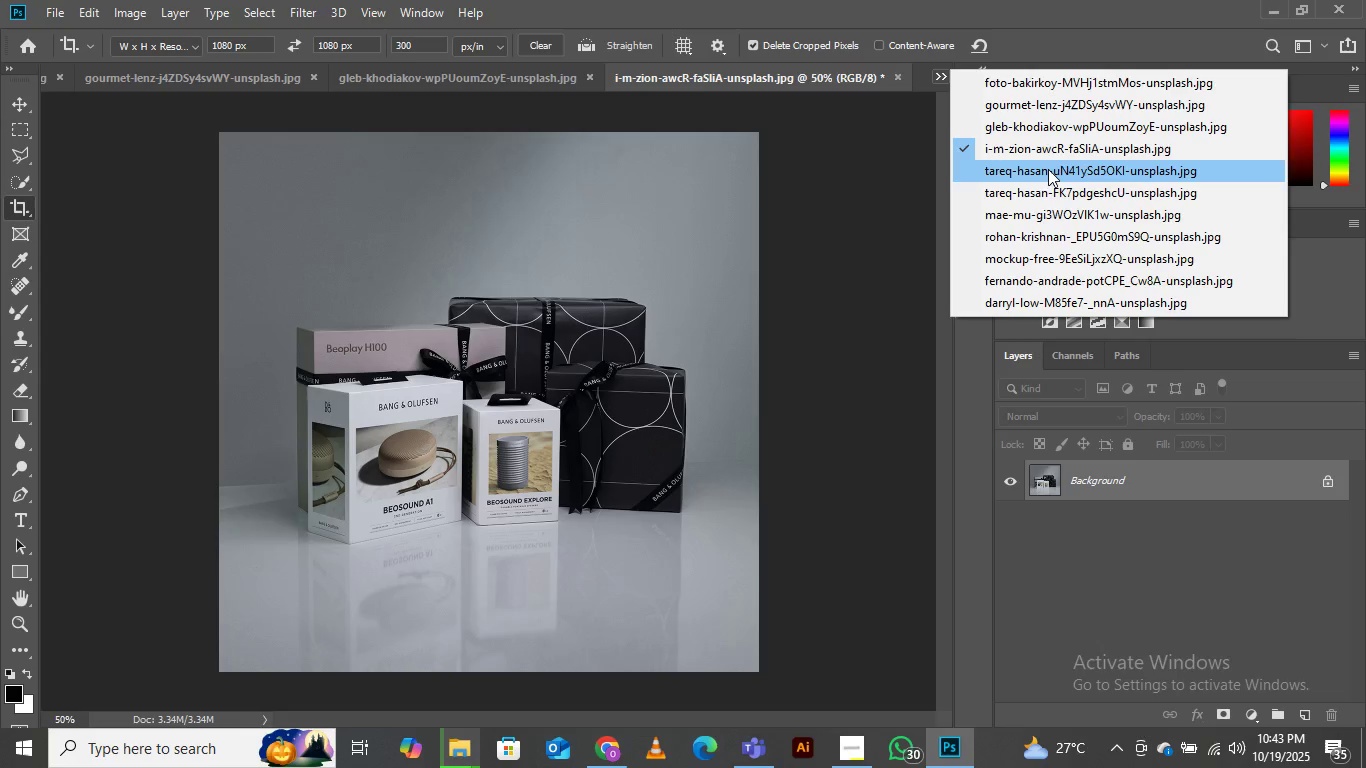 
left_click([1048, 174])
 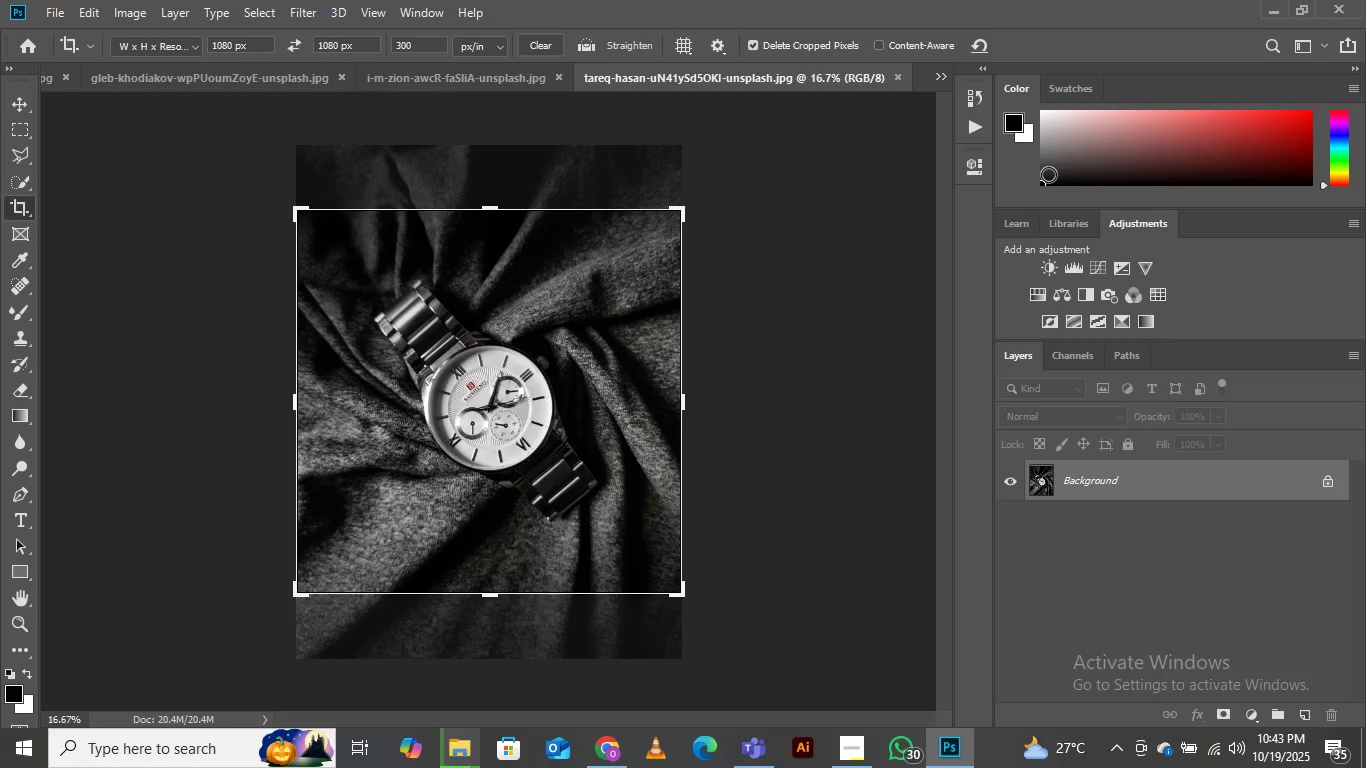 
key(Enter)
 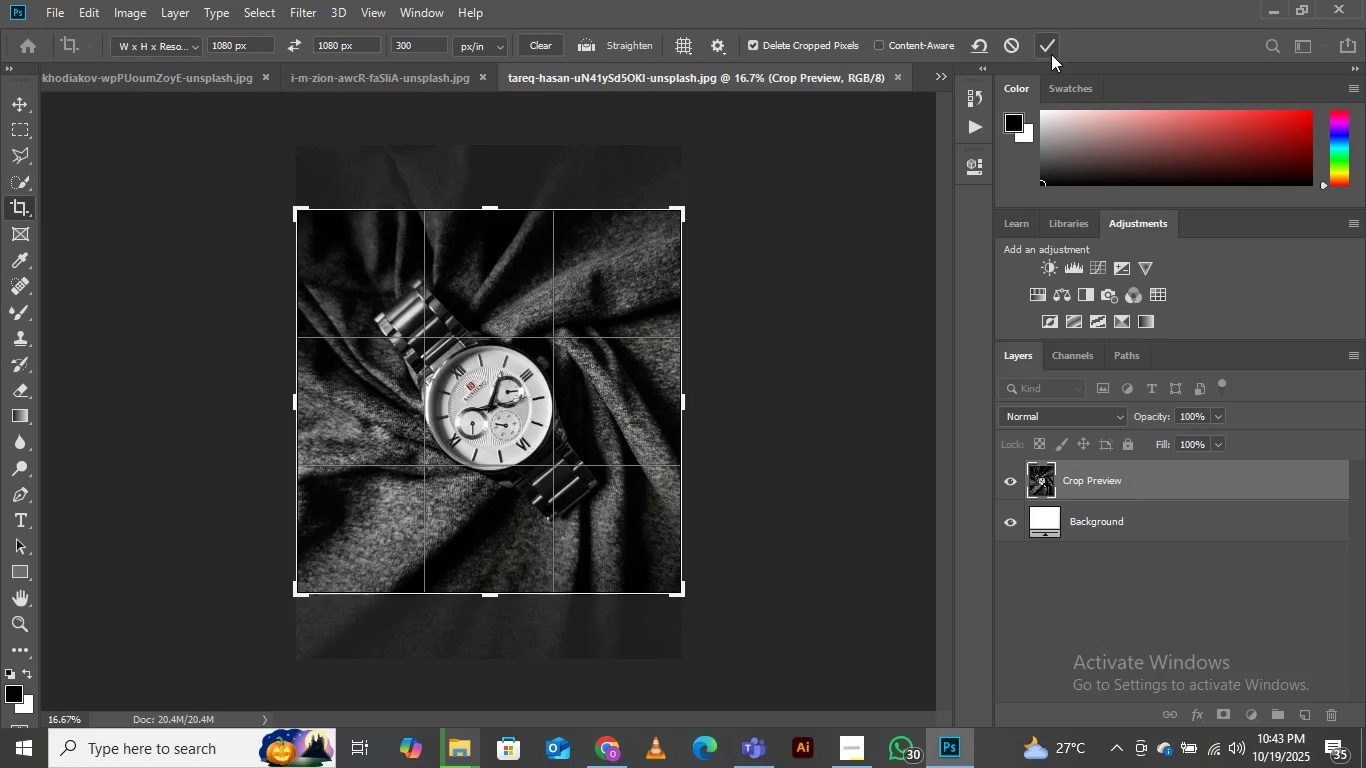 
left_click([1052, 44])
 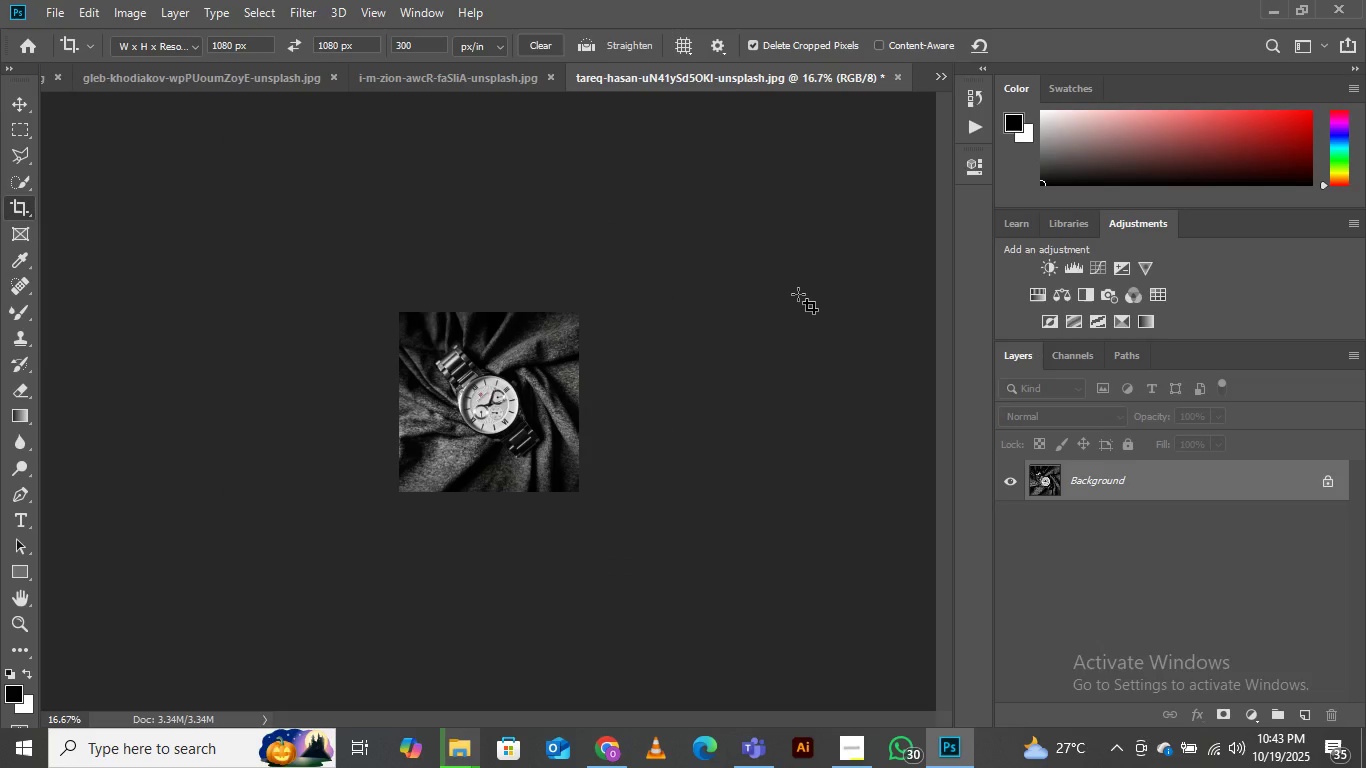 
key(Control+Equal)
 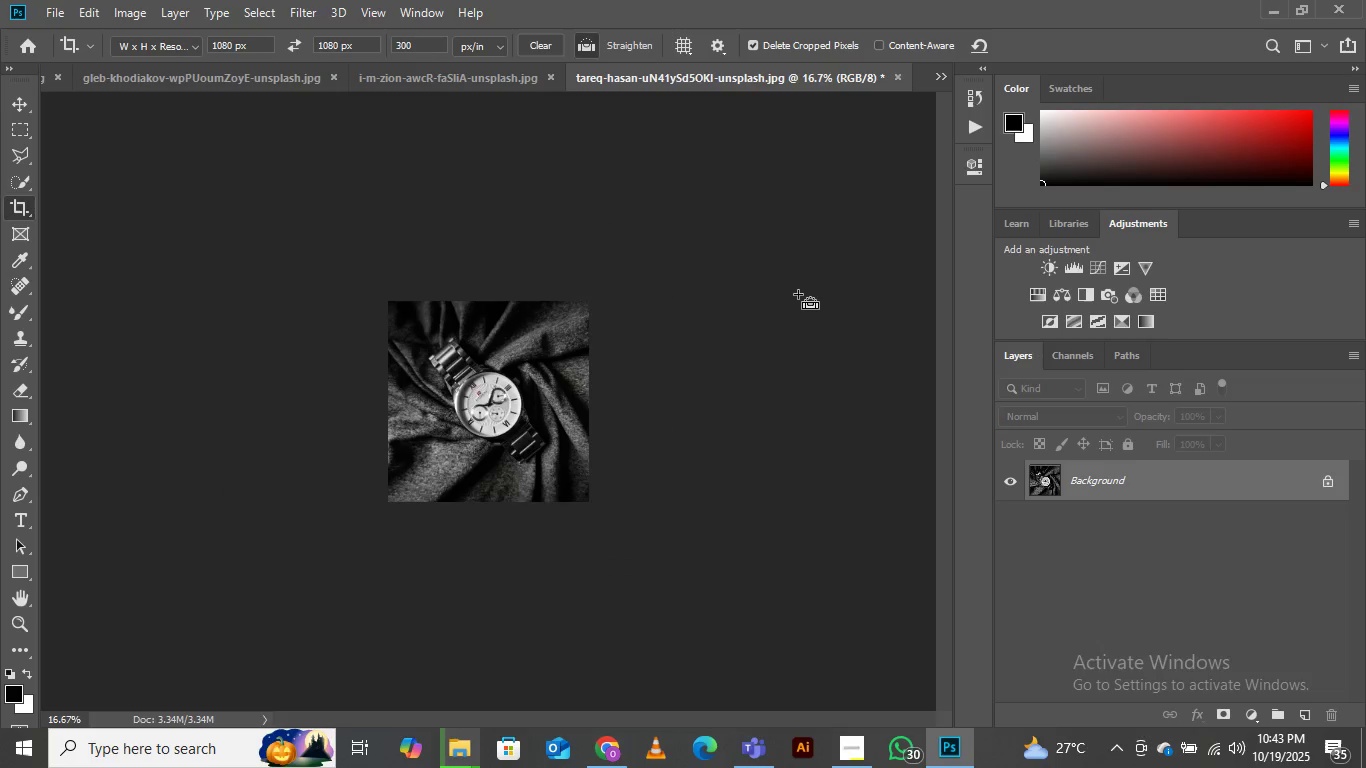 
key(Control+Equal)
 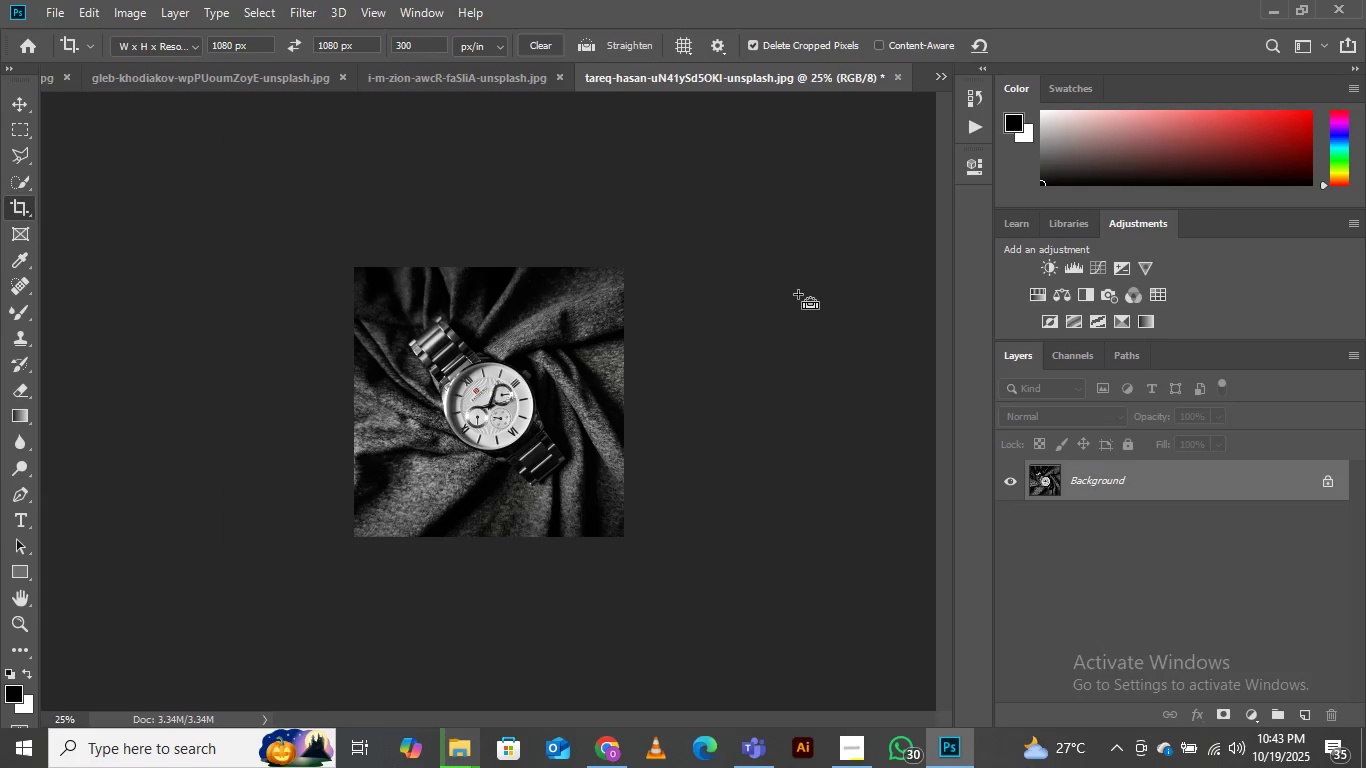 
key(Control+Equal)
 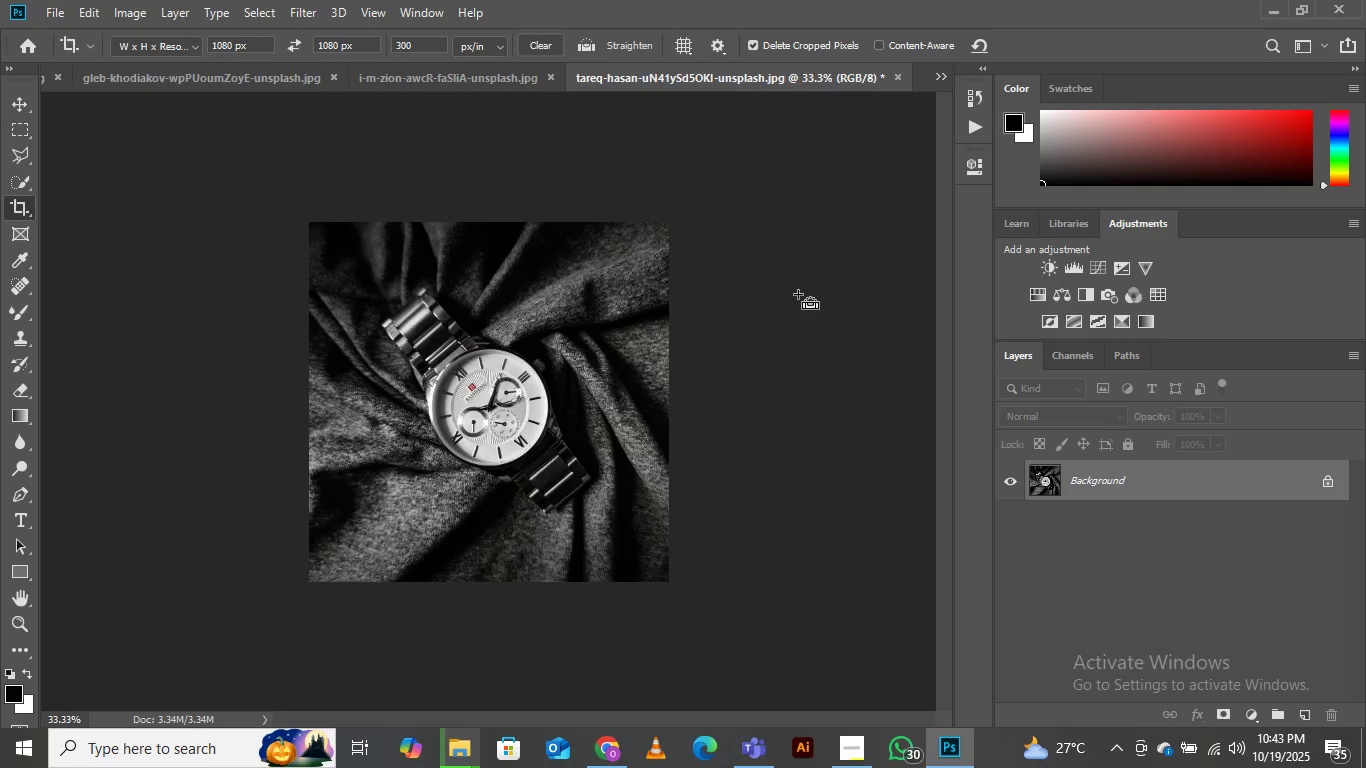 
key(Control+Equal)
 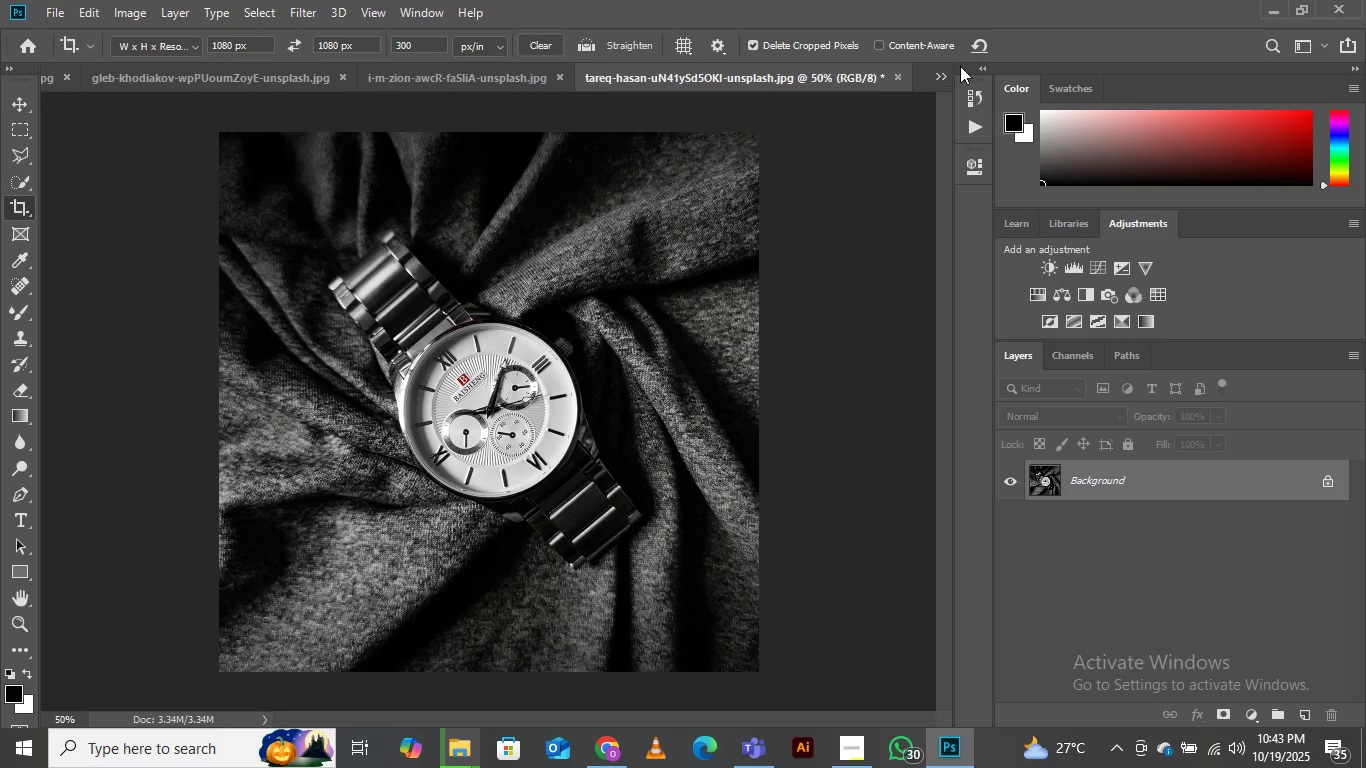 
left_click([940, 74])
 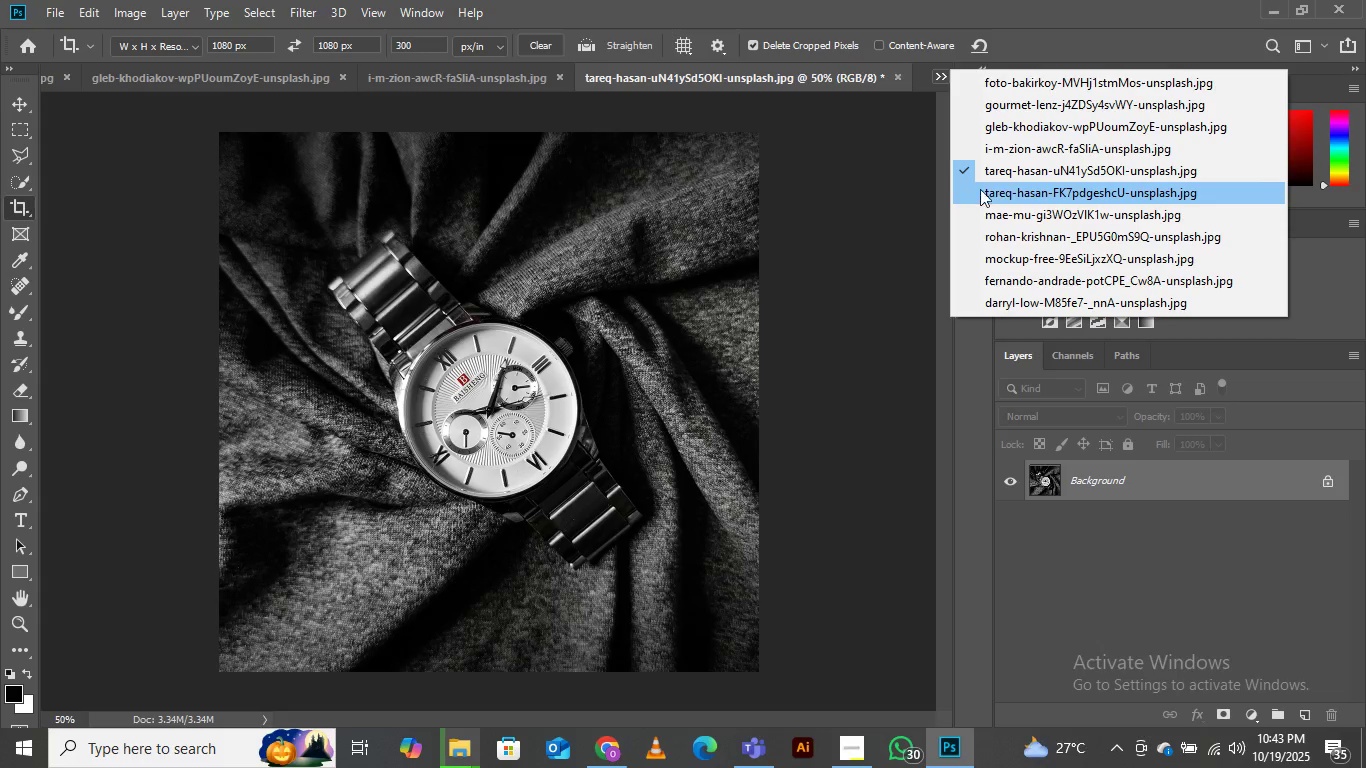 
left_click([990, 189])
 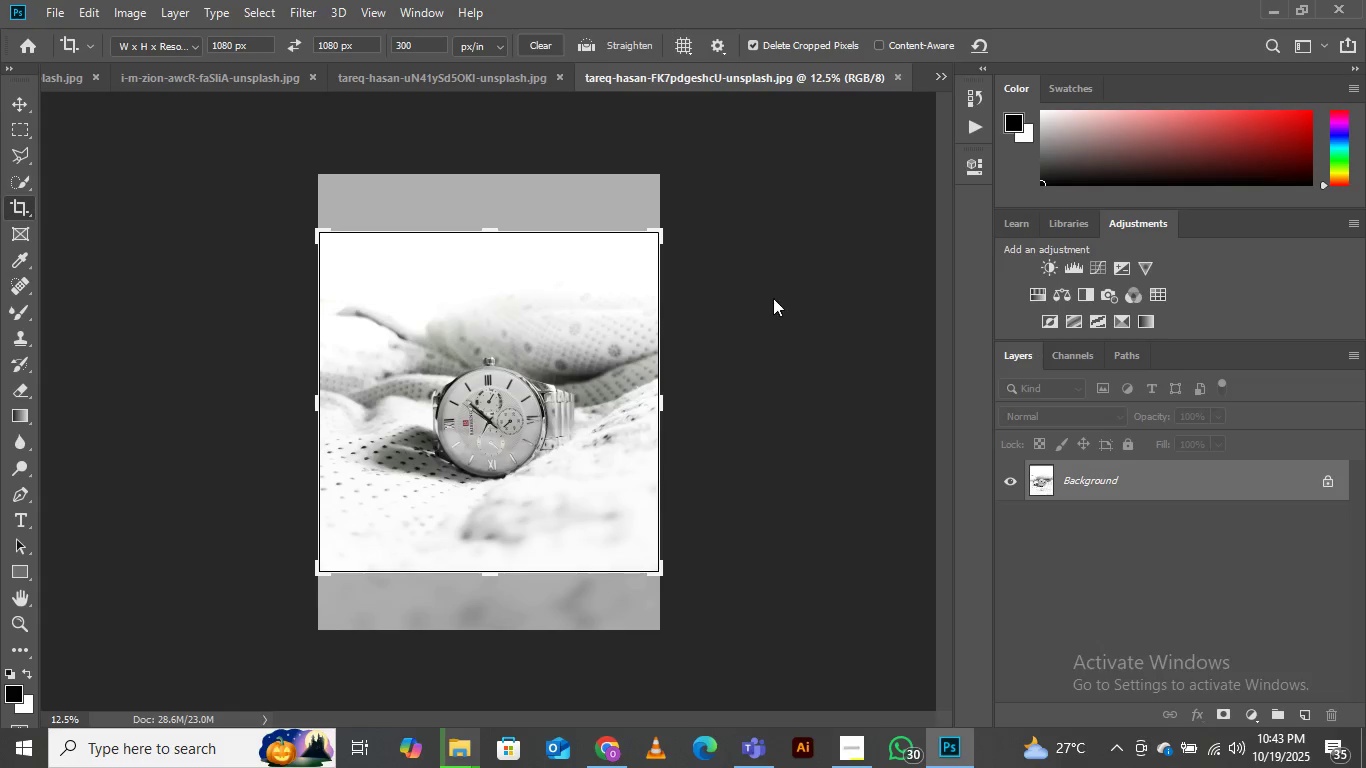 
left_click([562, 399])
 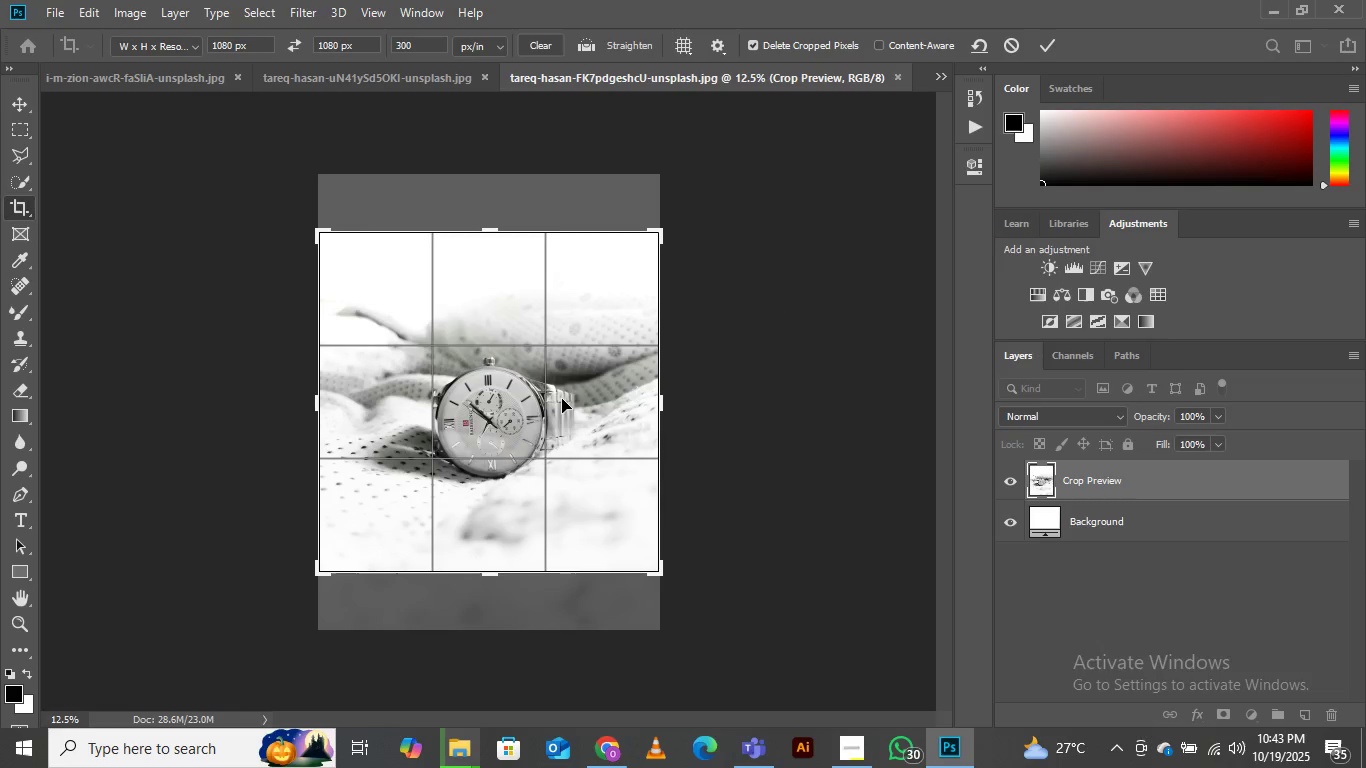 
left_click_drag(start_coordinate=[562, 399], to_coordinate=[565, 389])
 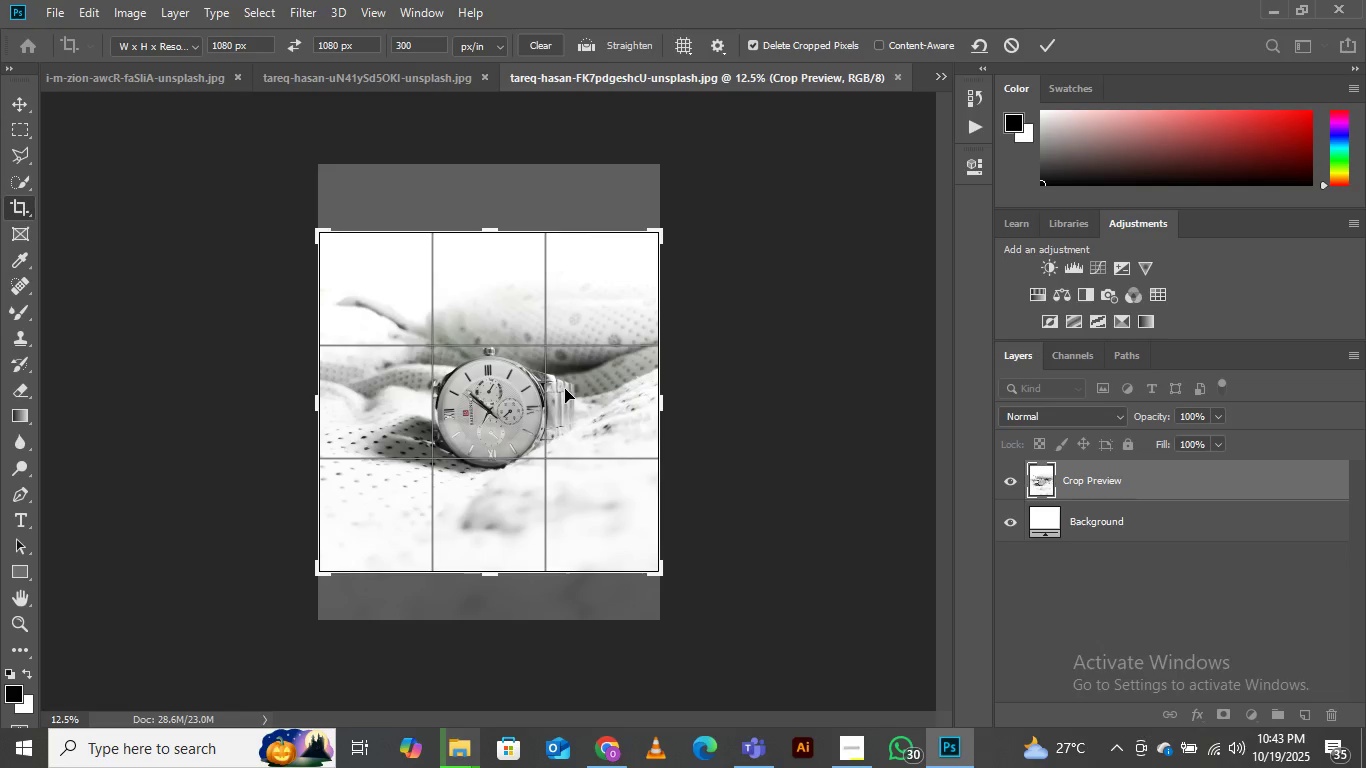 
key(Enter)
 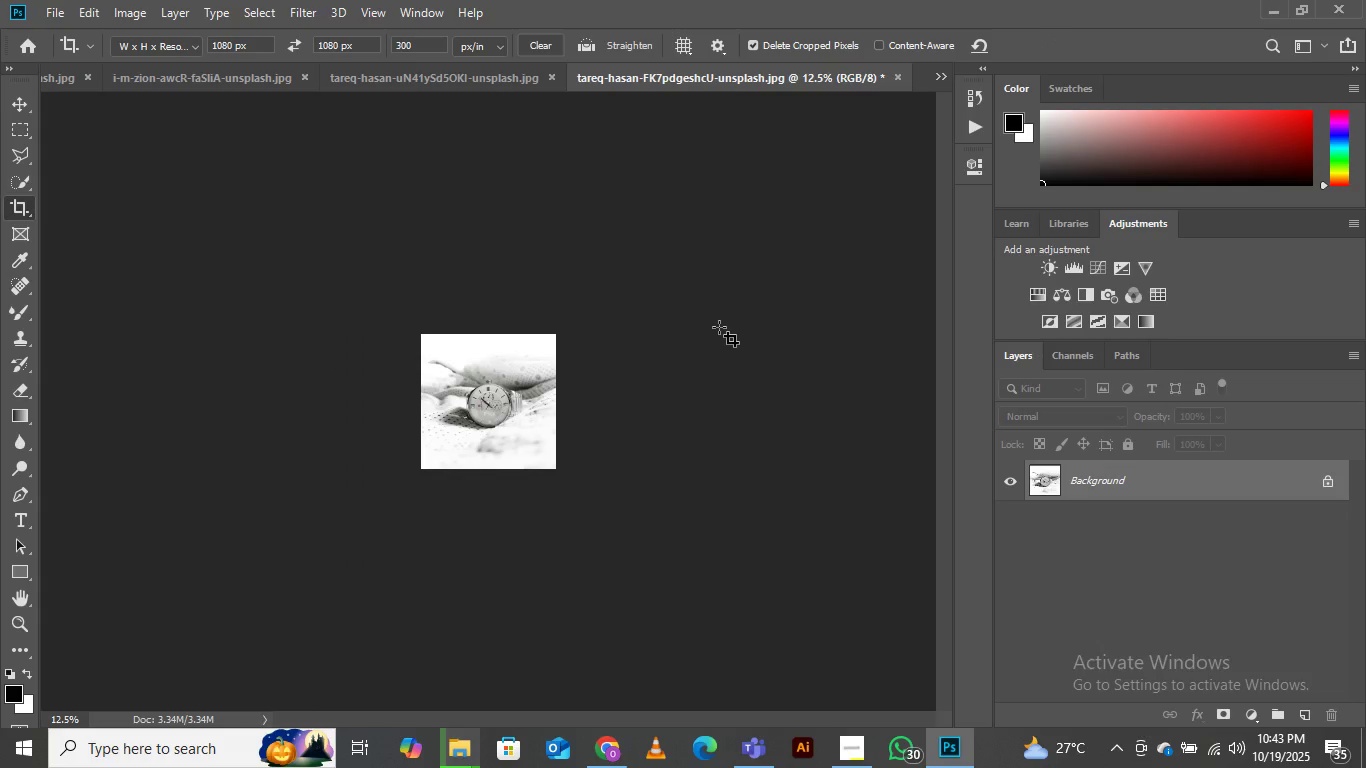 
key(Control+Equal)
 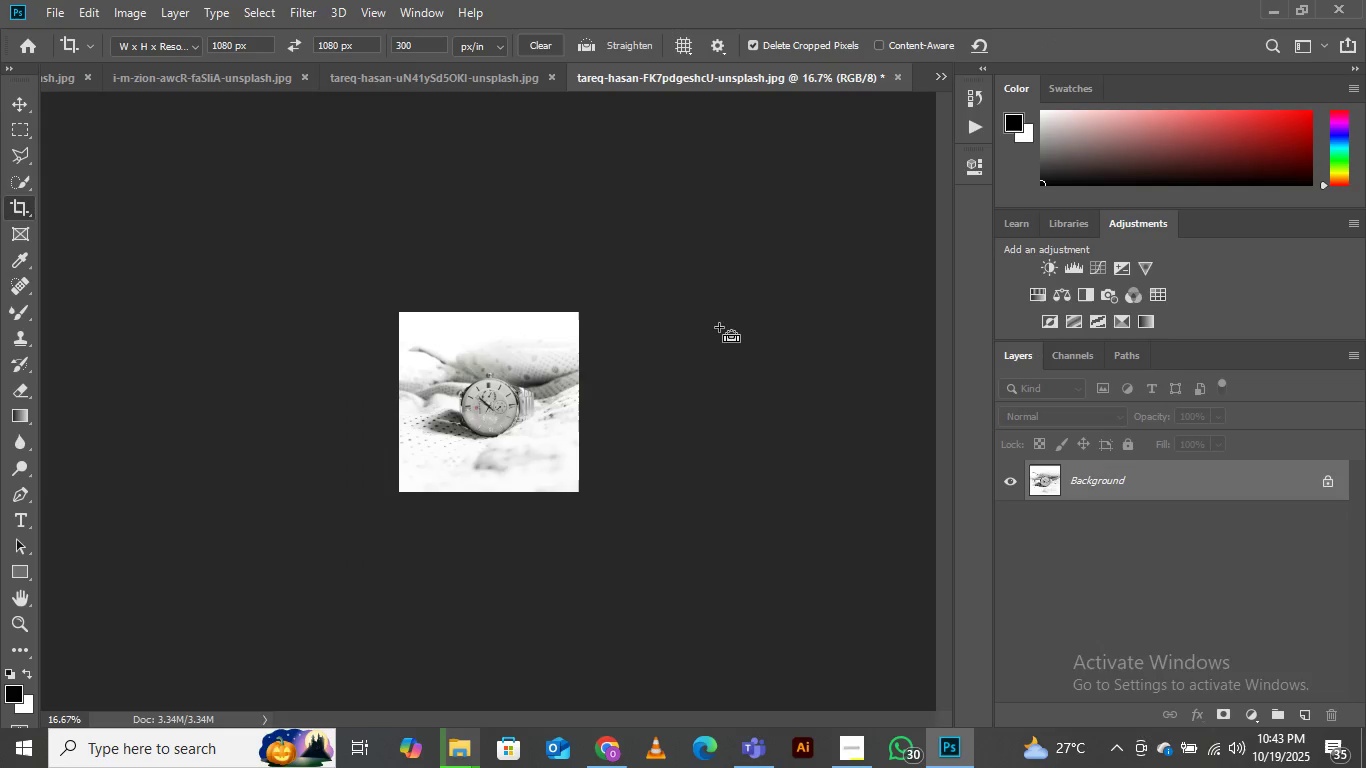 
key(Control+Equal)
 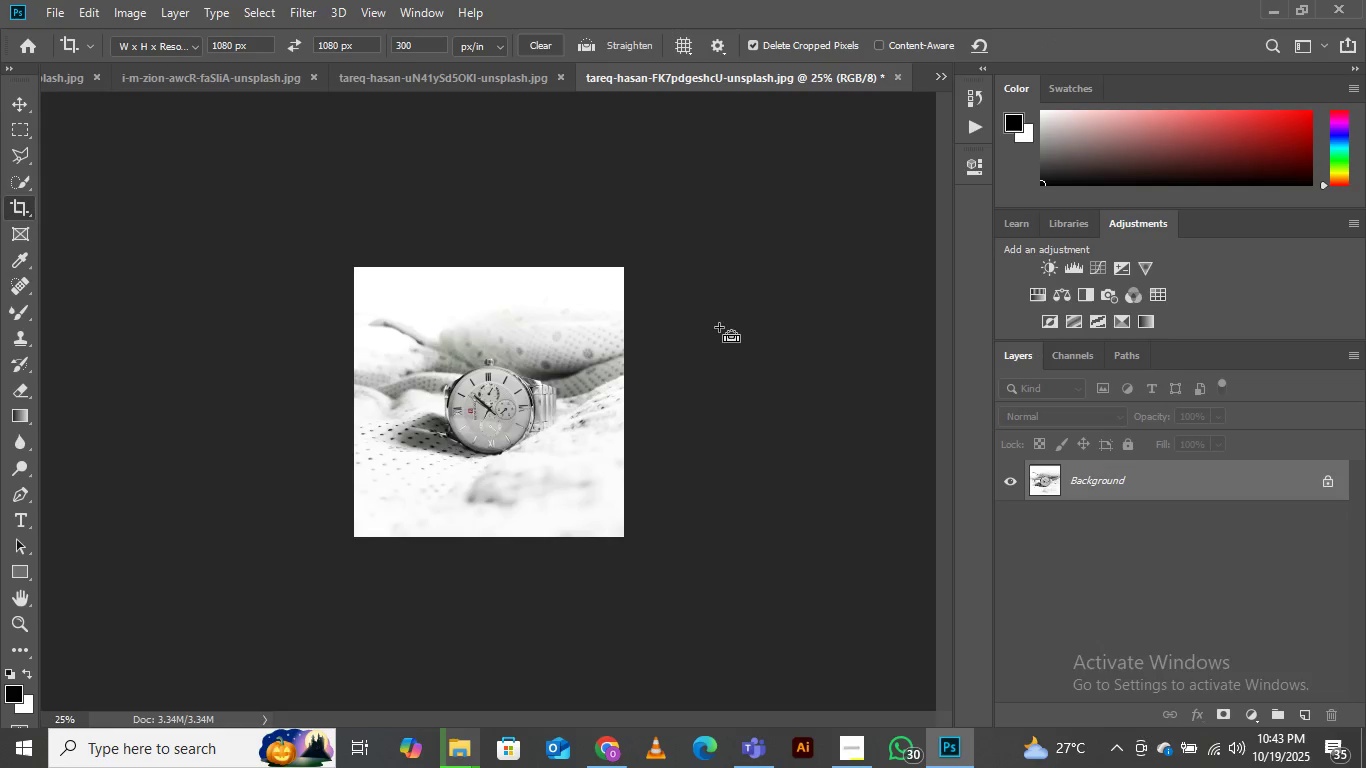 
key(Control+Equal)
 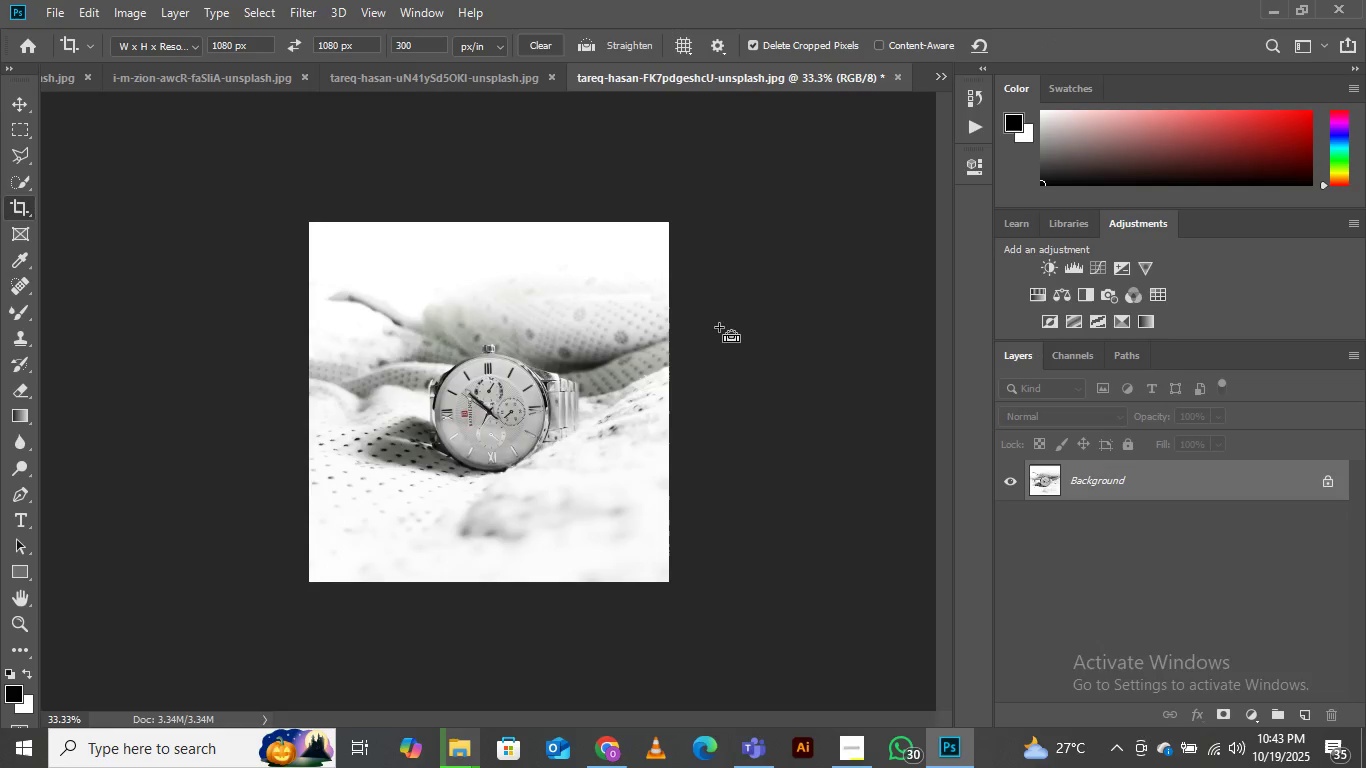 
key(Control+Equal)
 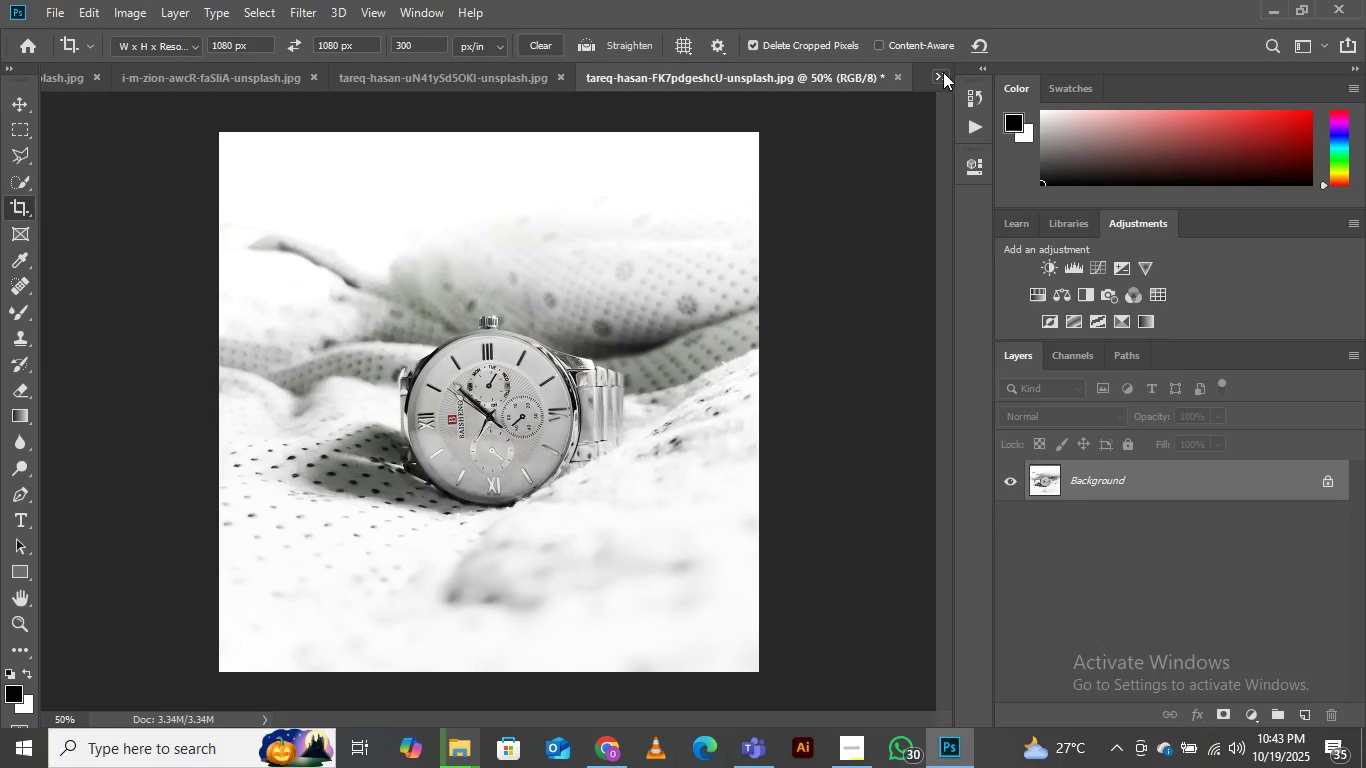 
left_click([943, 72])
 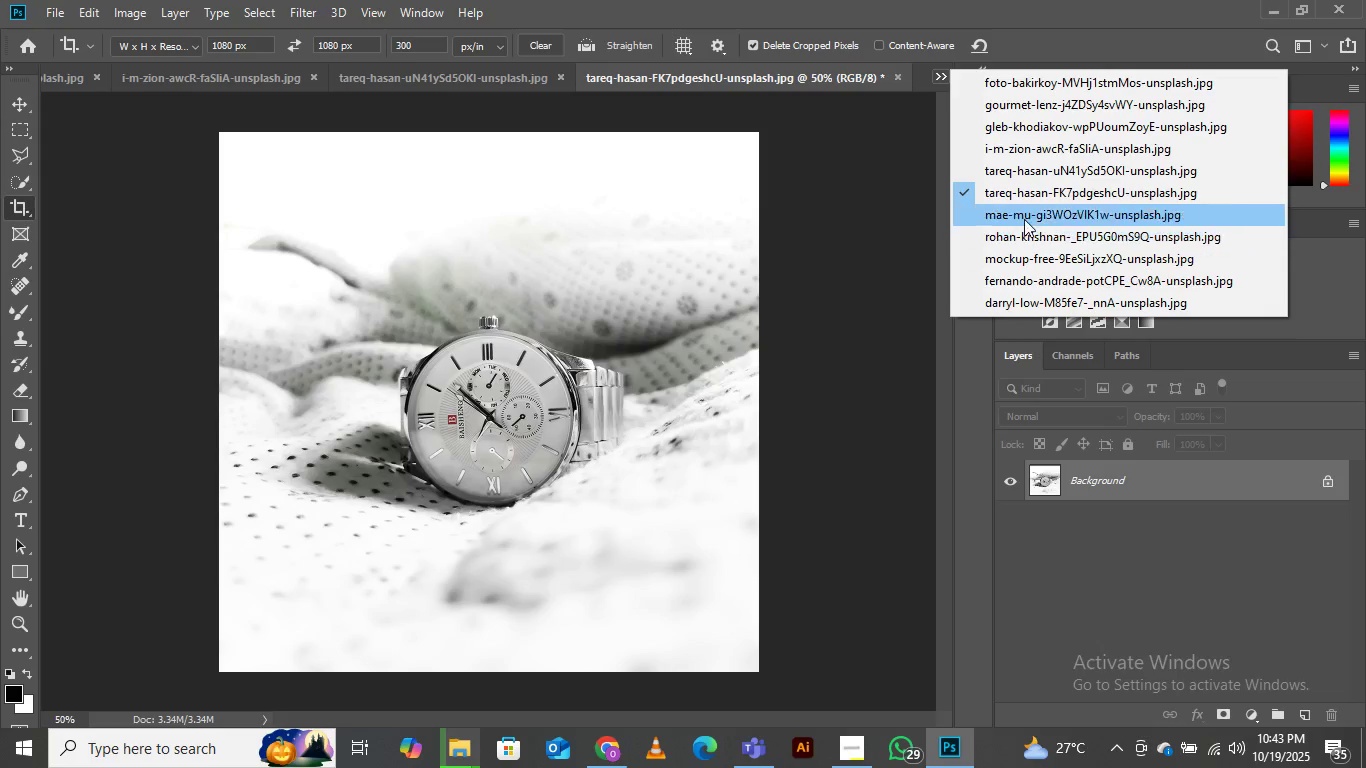 
left_click([1024, 219])
 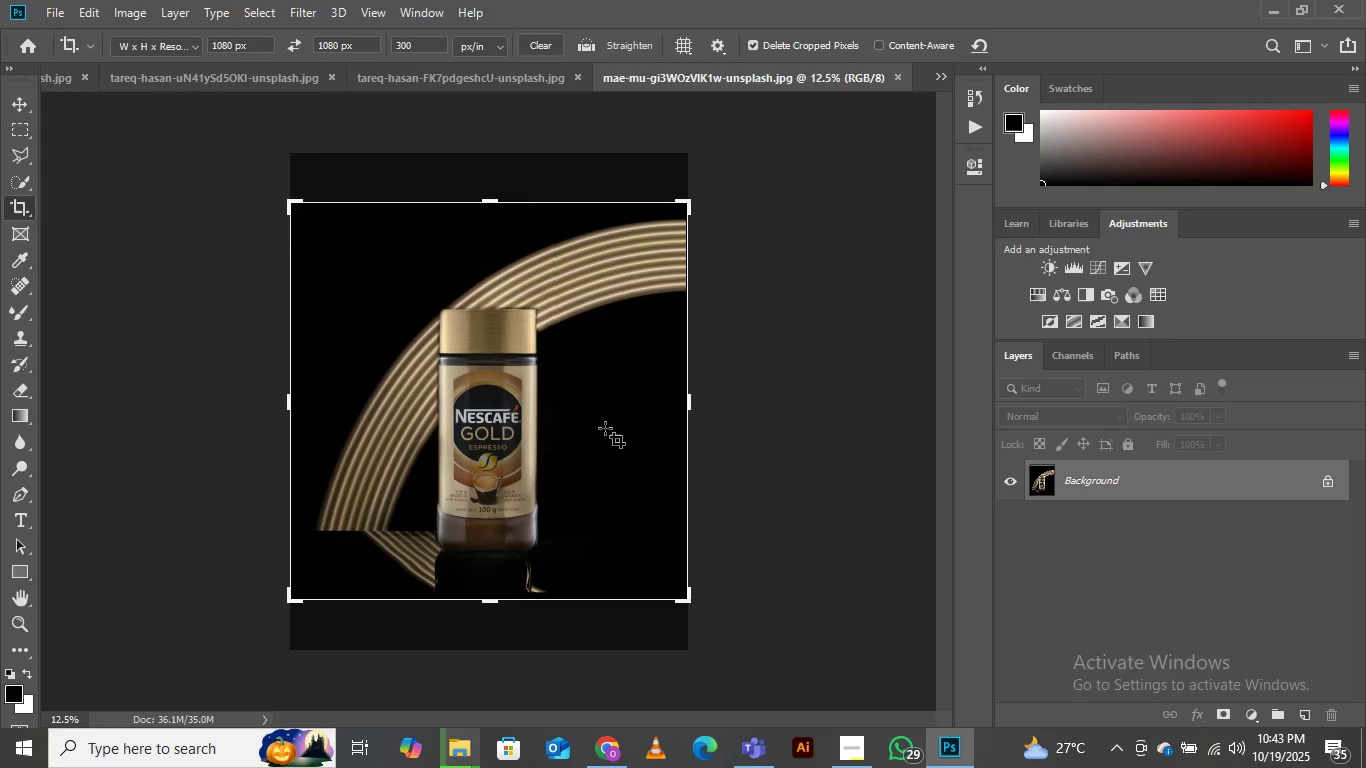 
left_click([485, 429])
 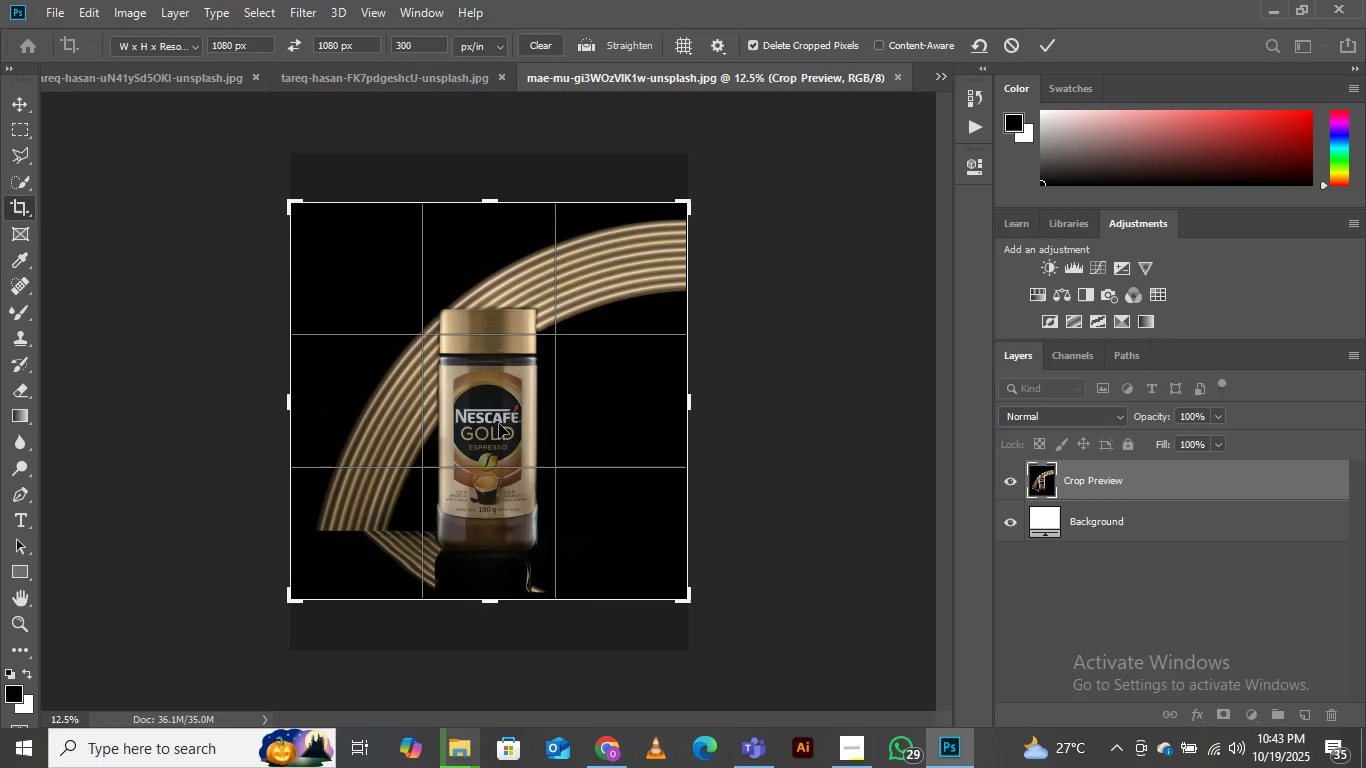 
left_click_drag(start_coordinate=[499, 424], to_coordinate=[508, 398])
 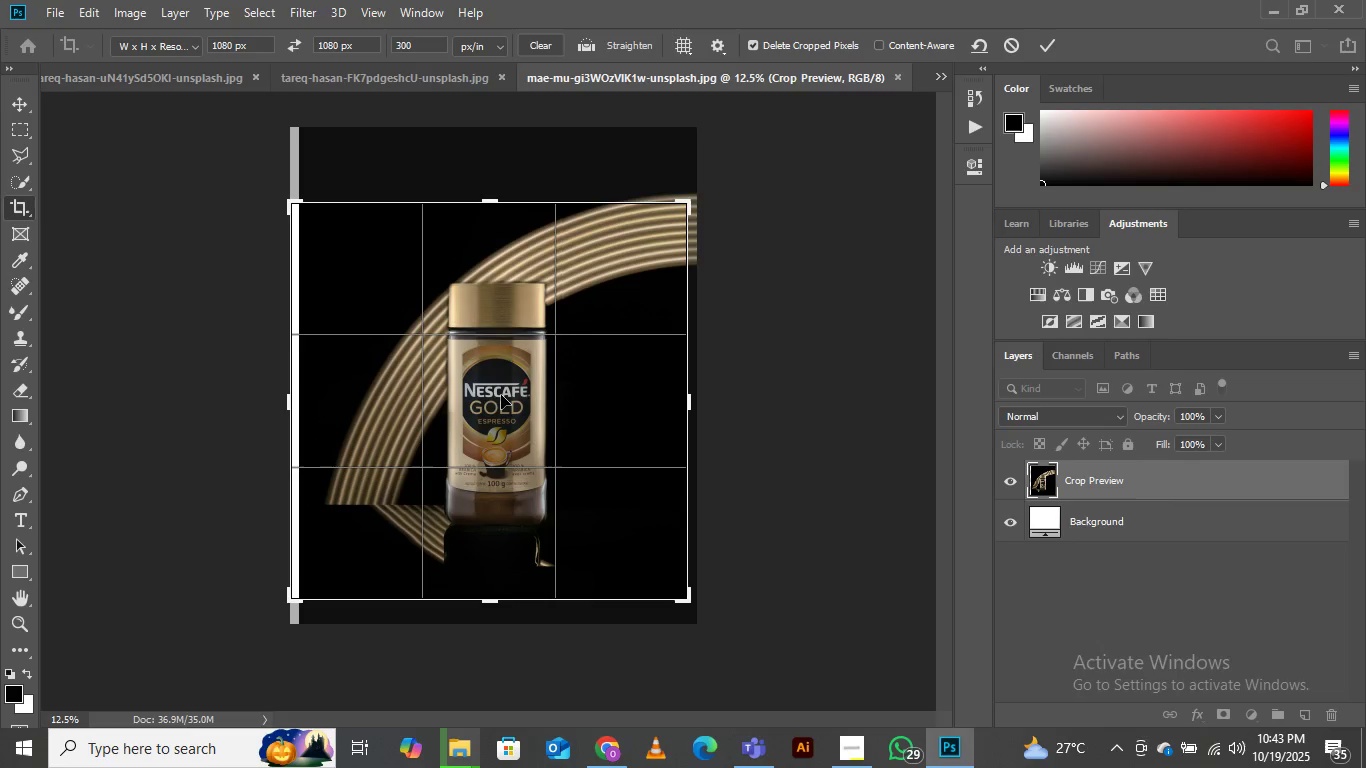 
left_click([501, 395])
 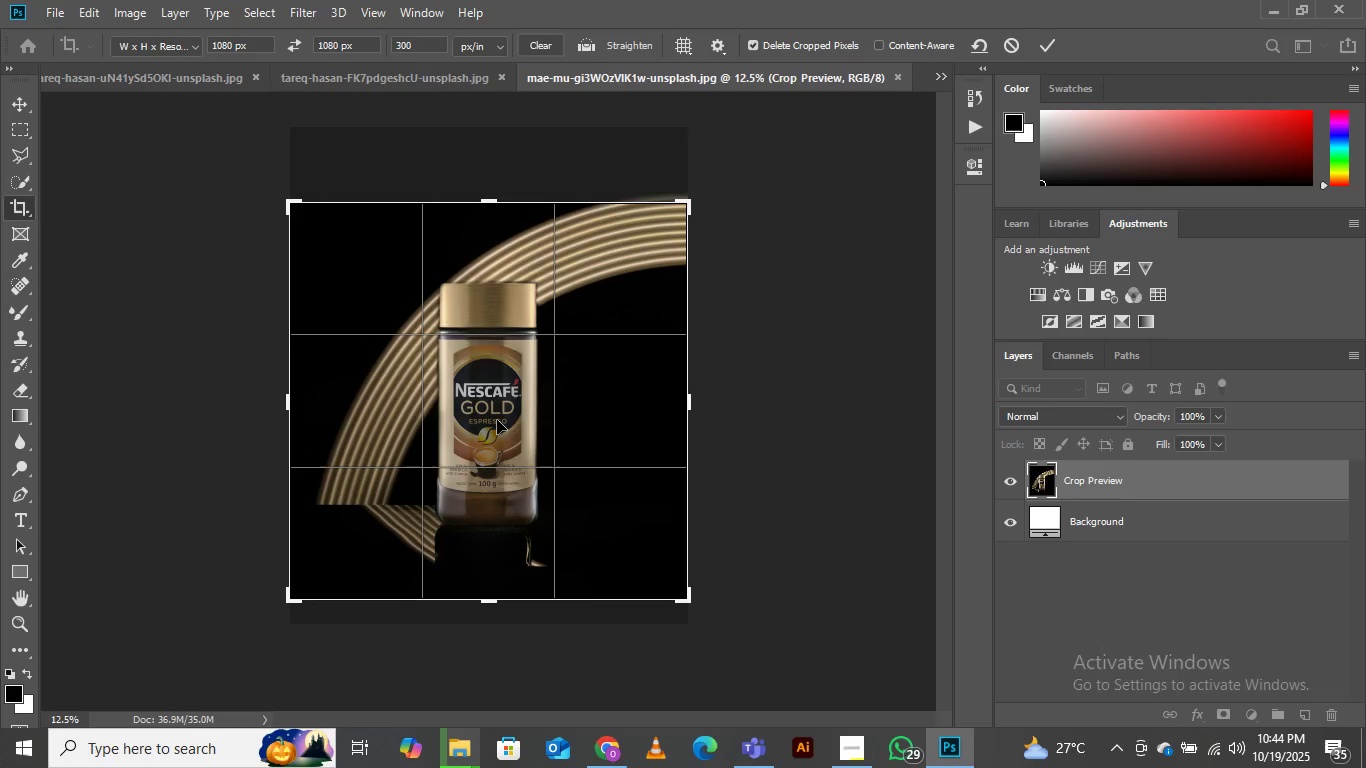 
wait(11.98)
 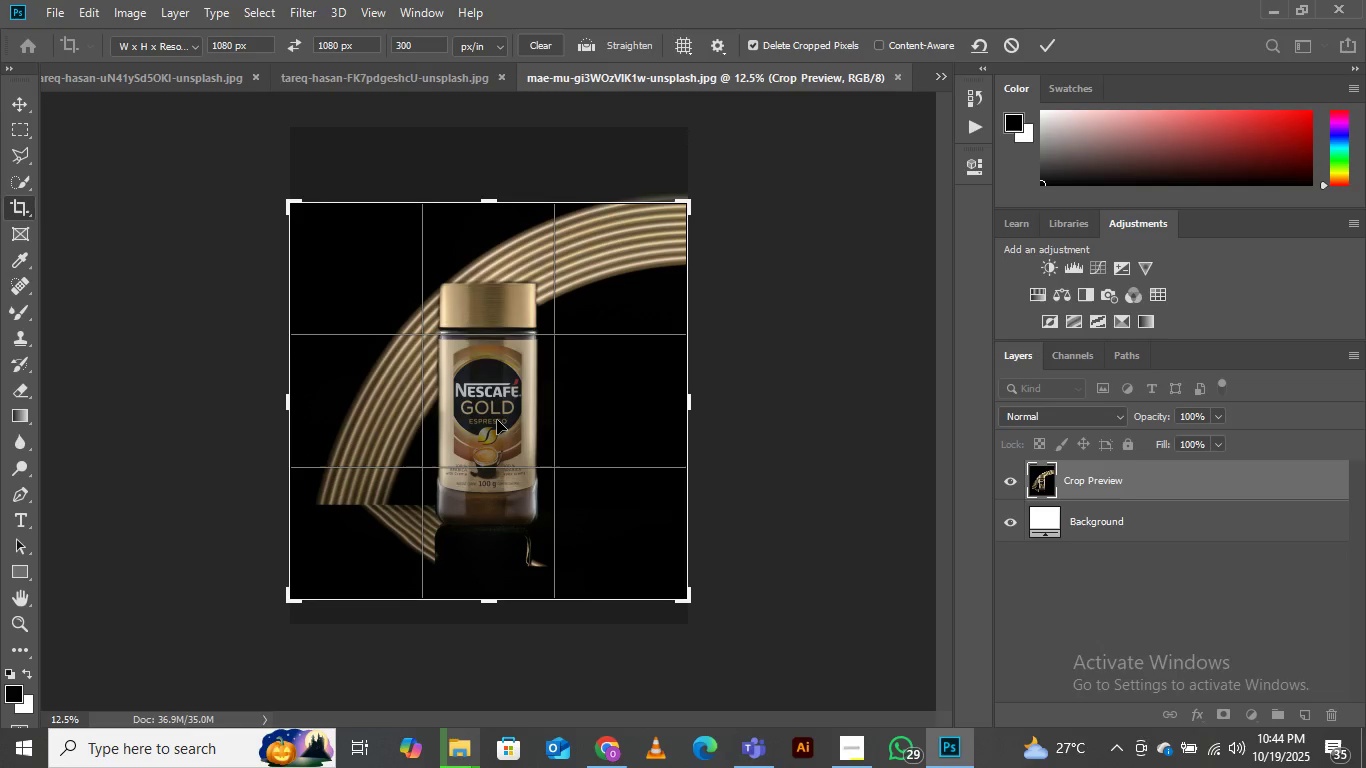 
key(Enter)
 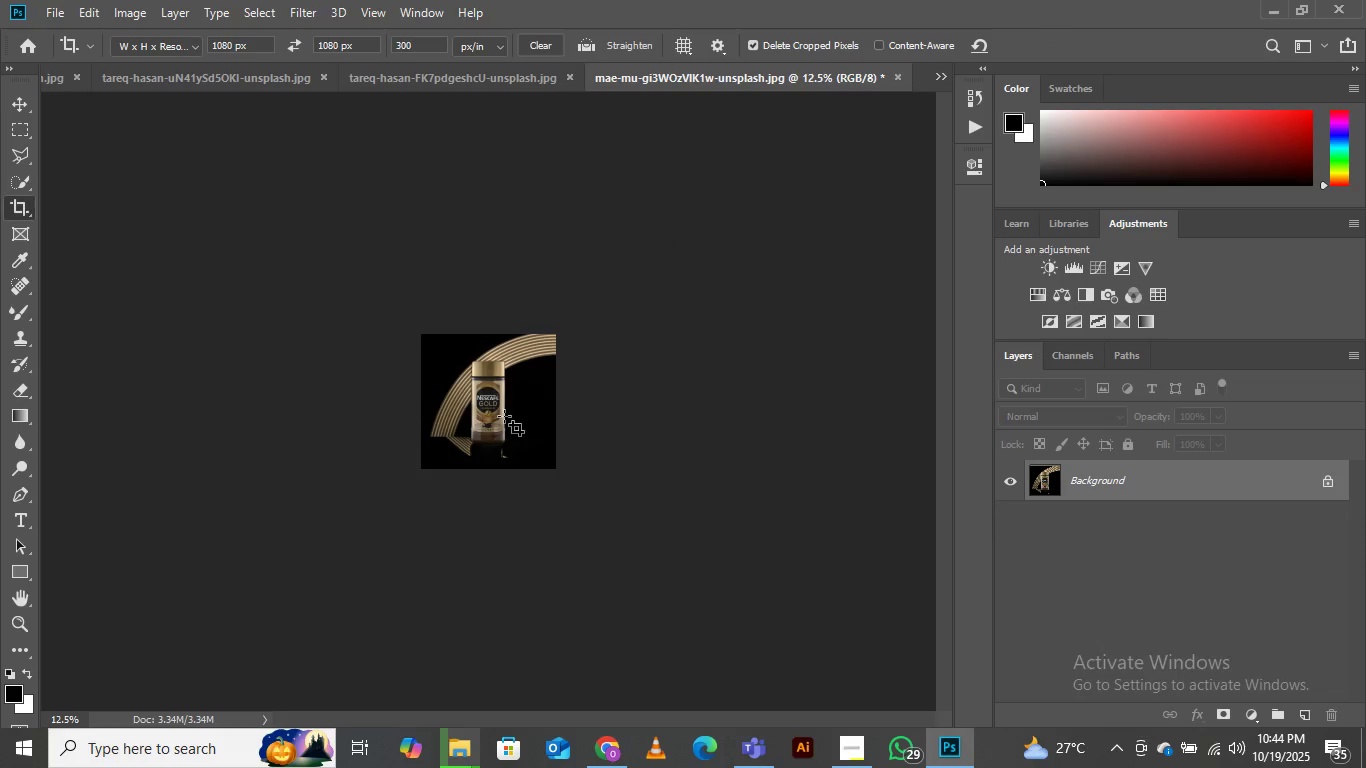 
key(Control+Equal)
 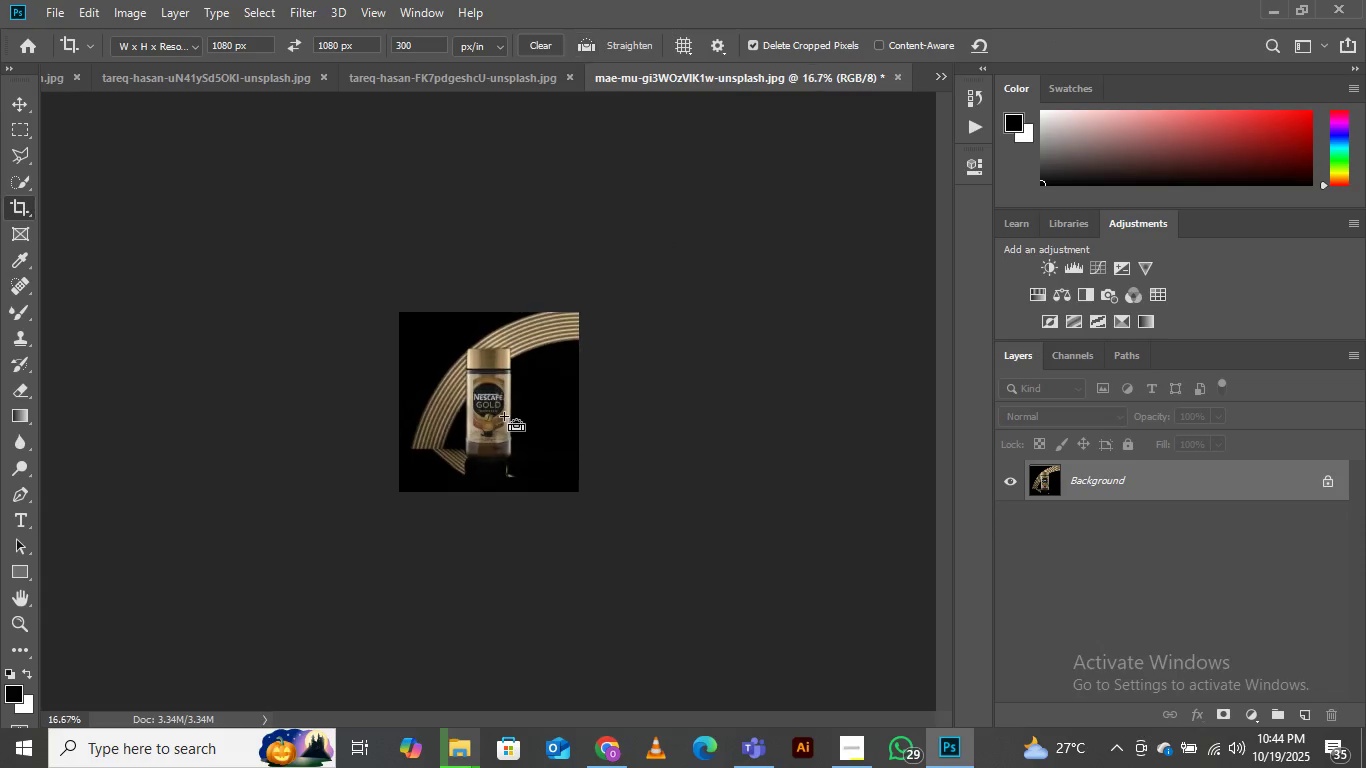 
key(Control+Equal)
 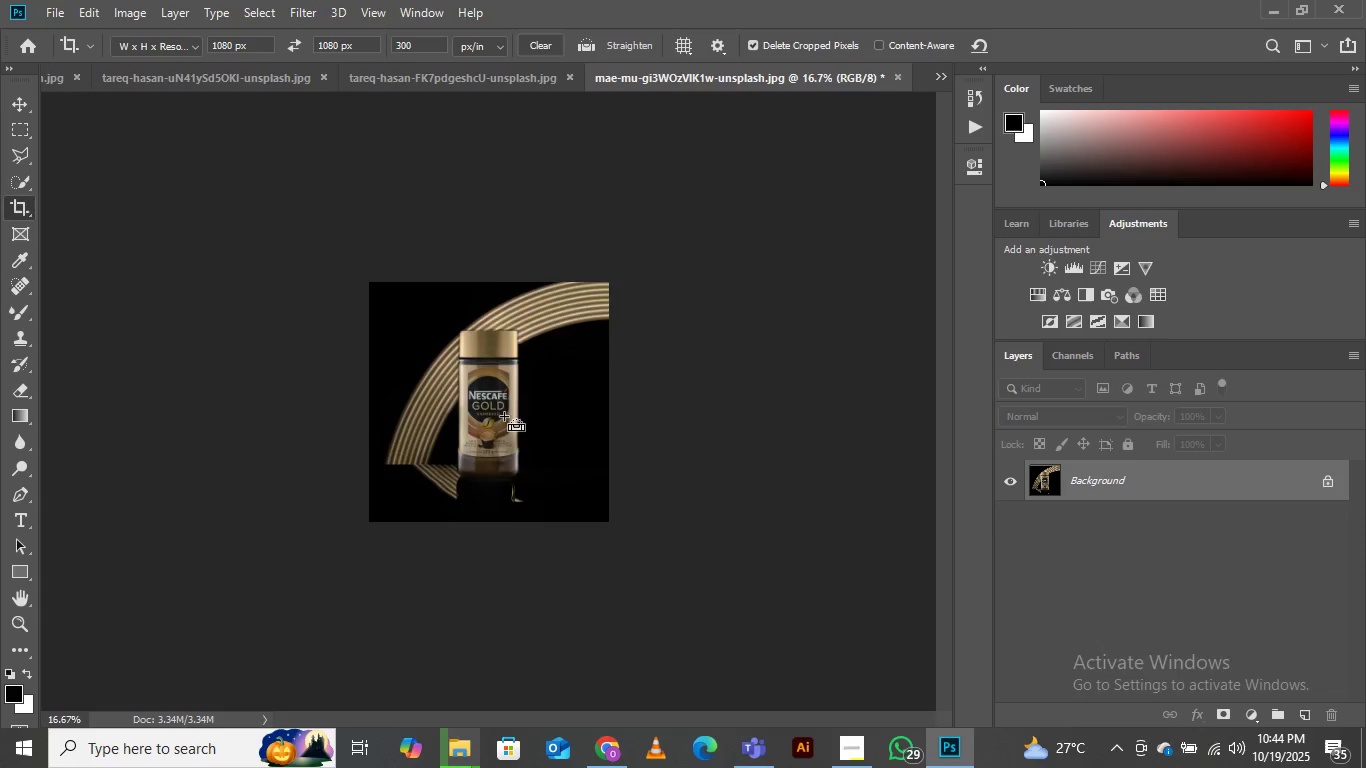 
key(Control+Equal)
 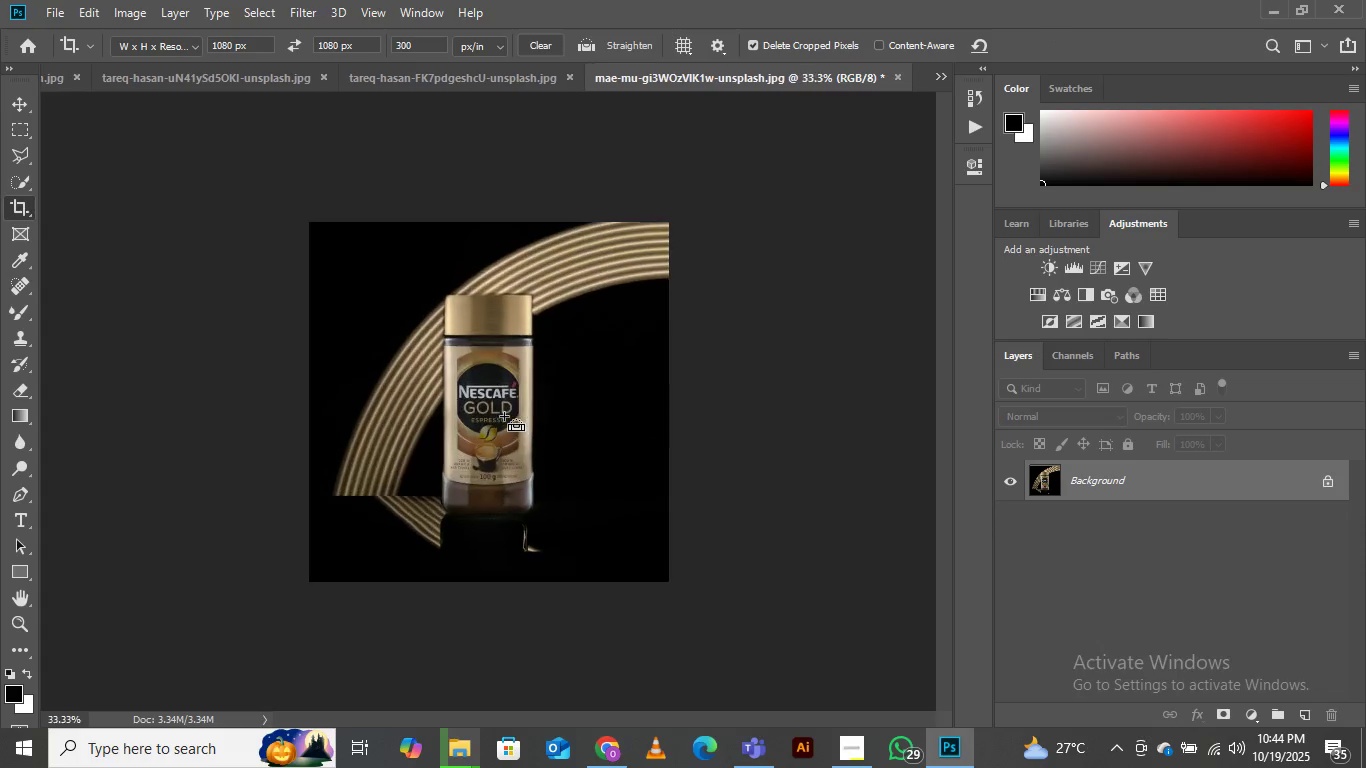 
key(Control+Equal)
 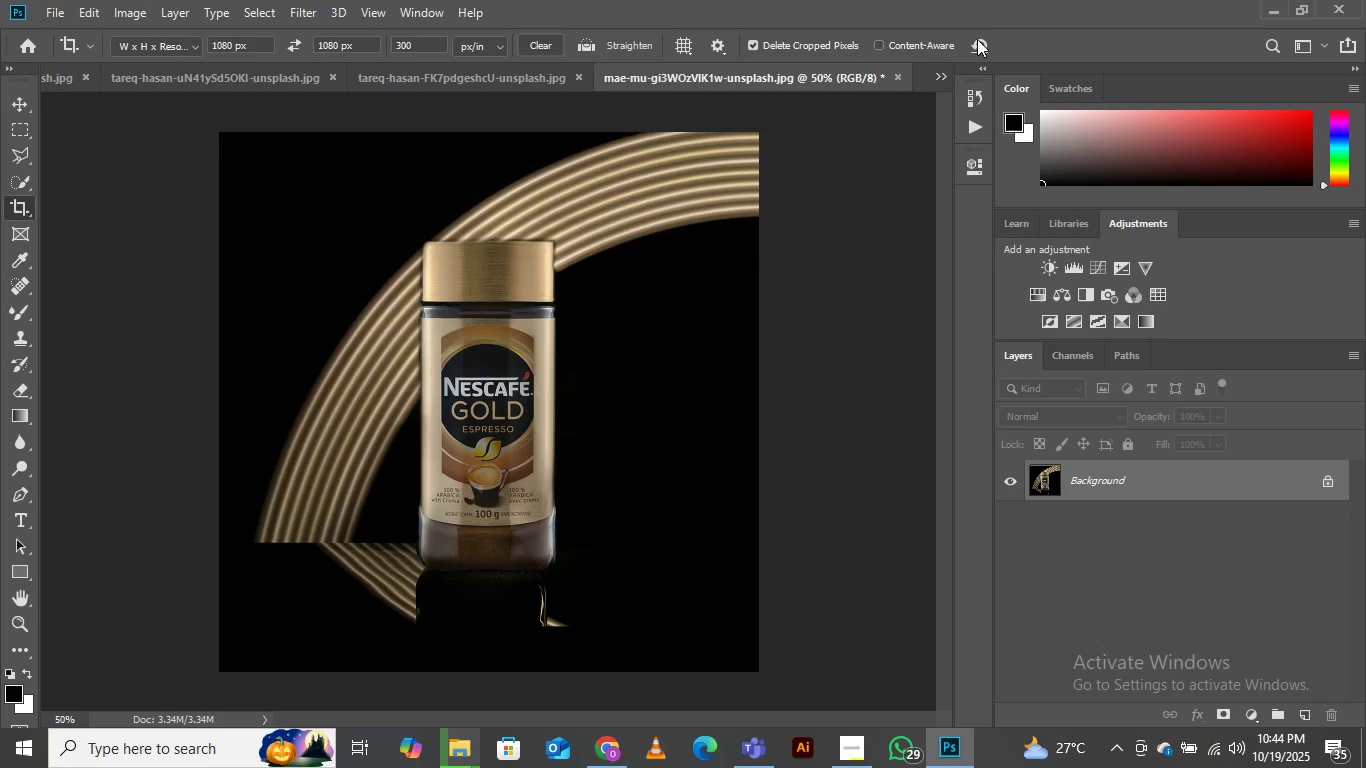 
left_click([939, 83])
 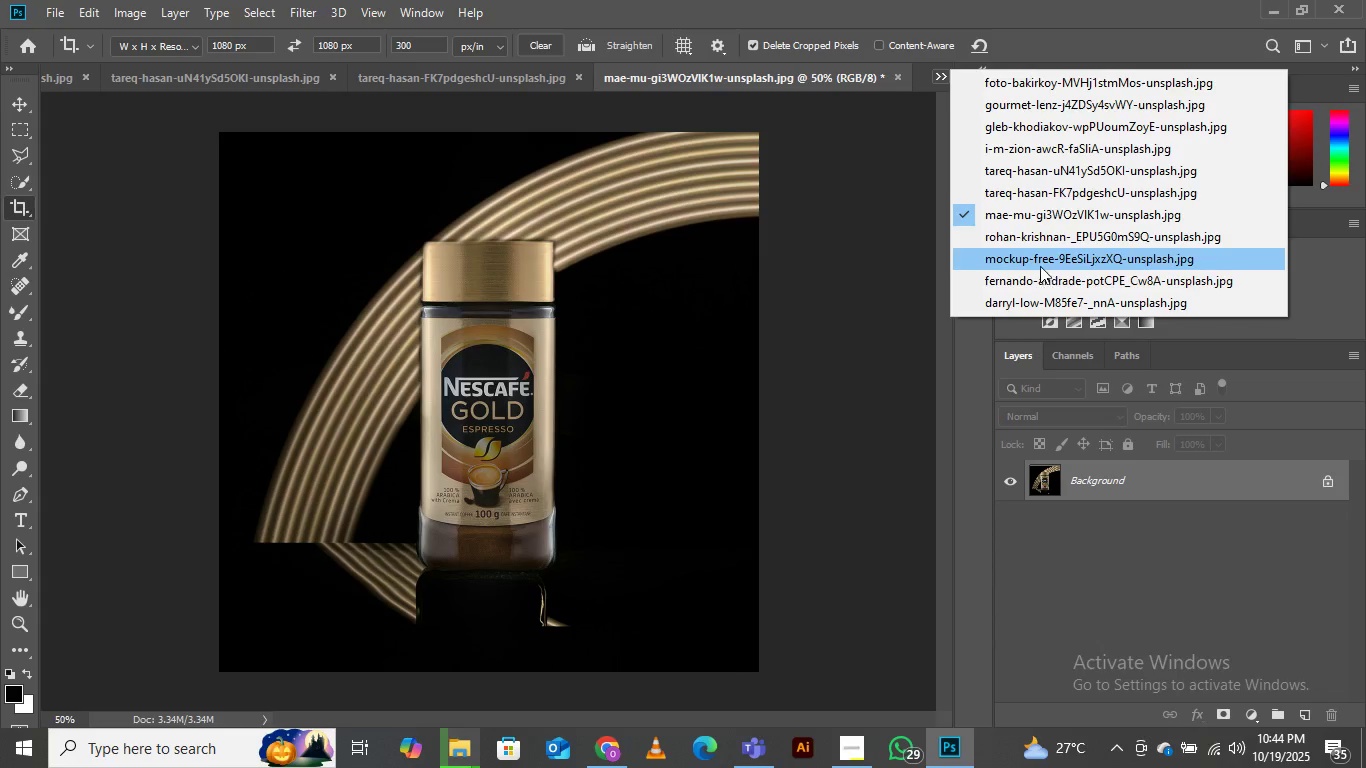 
left_click([1040, 247])
 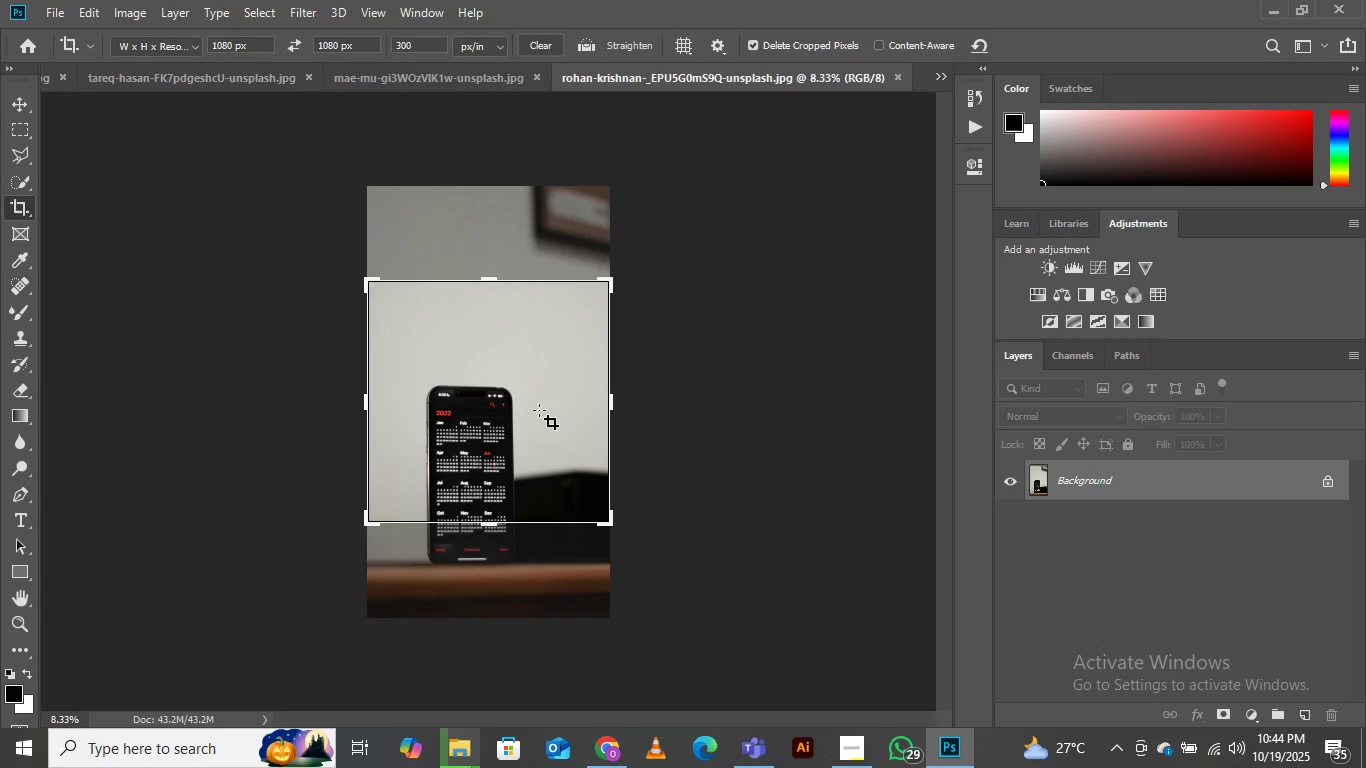 
left_click_drag(start_coordinate=[485, 449], to_coordinate=[487, 477])
 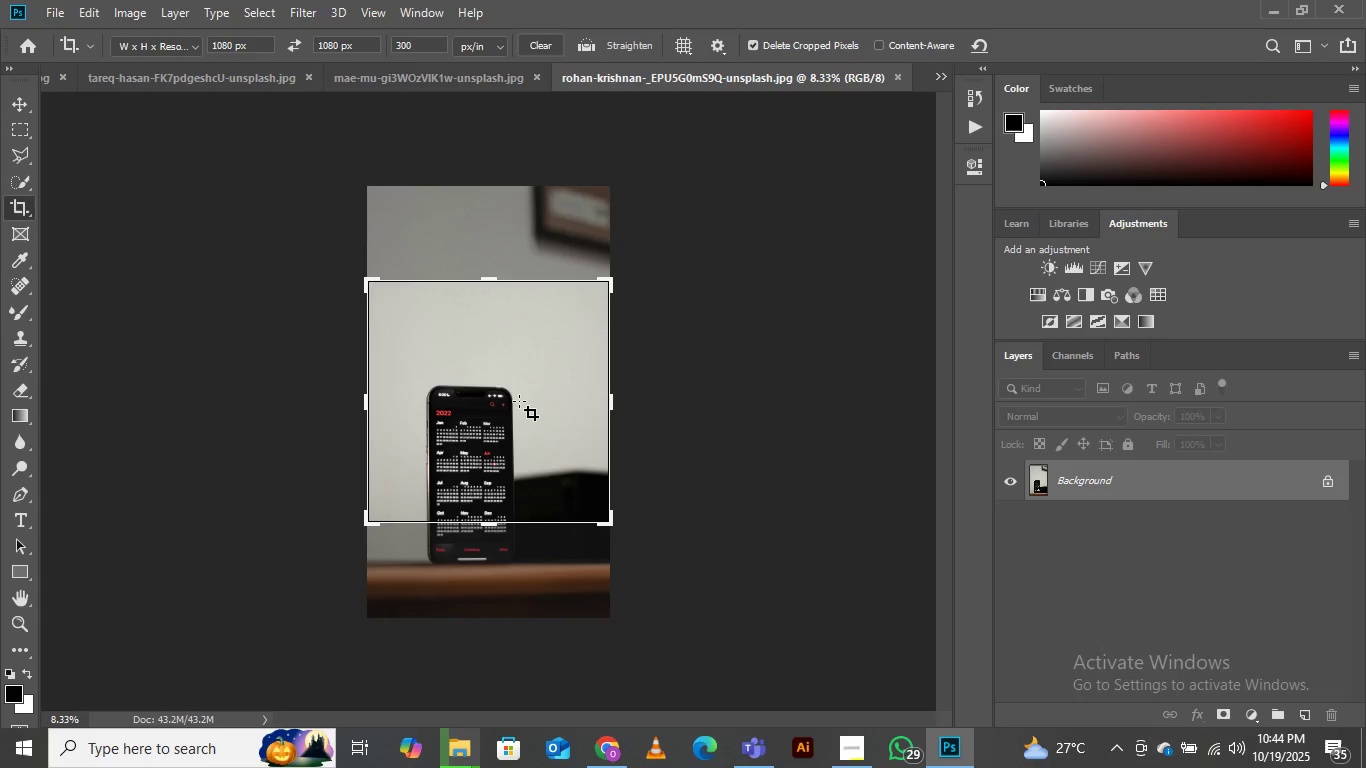 
left_click([519, 401])
 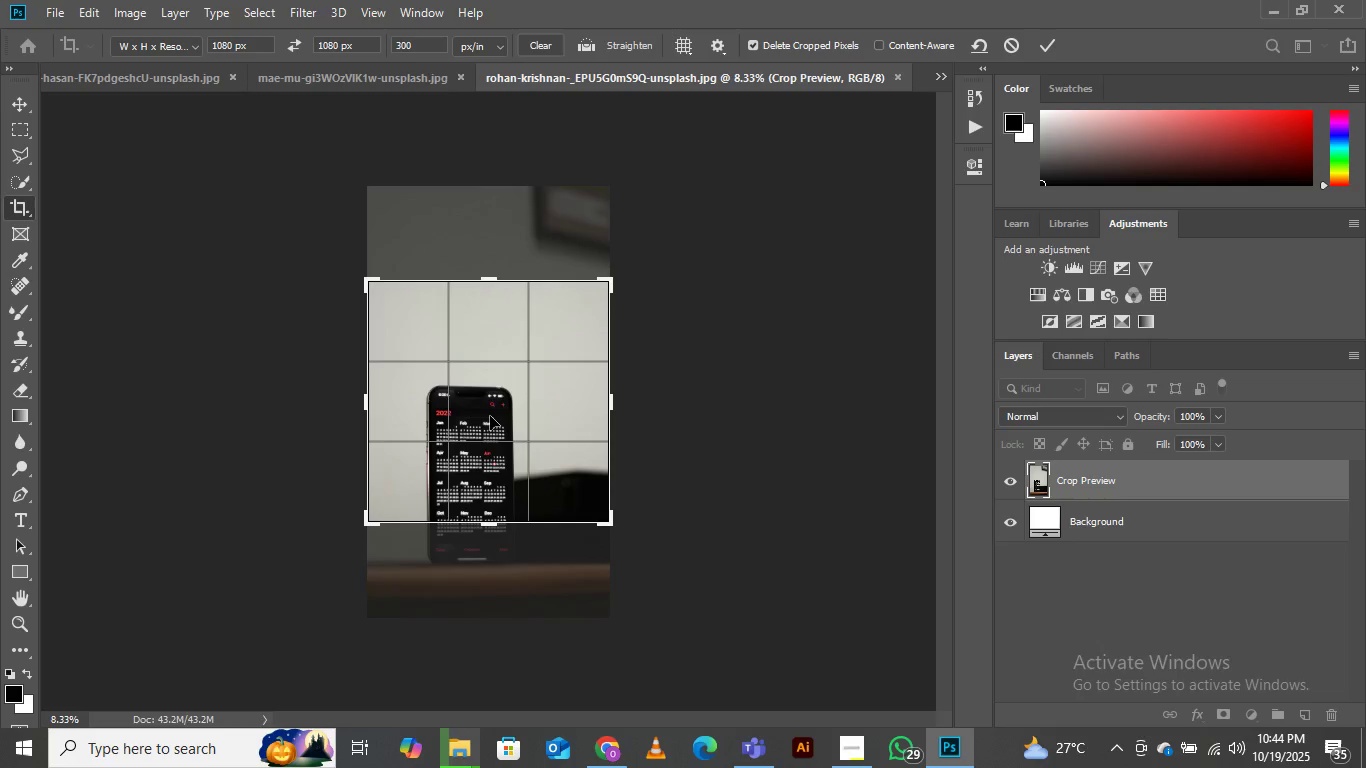 
left_click_drag(start_coordinate=[494, 410], to_coordinate=[501, 330])
 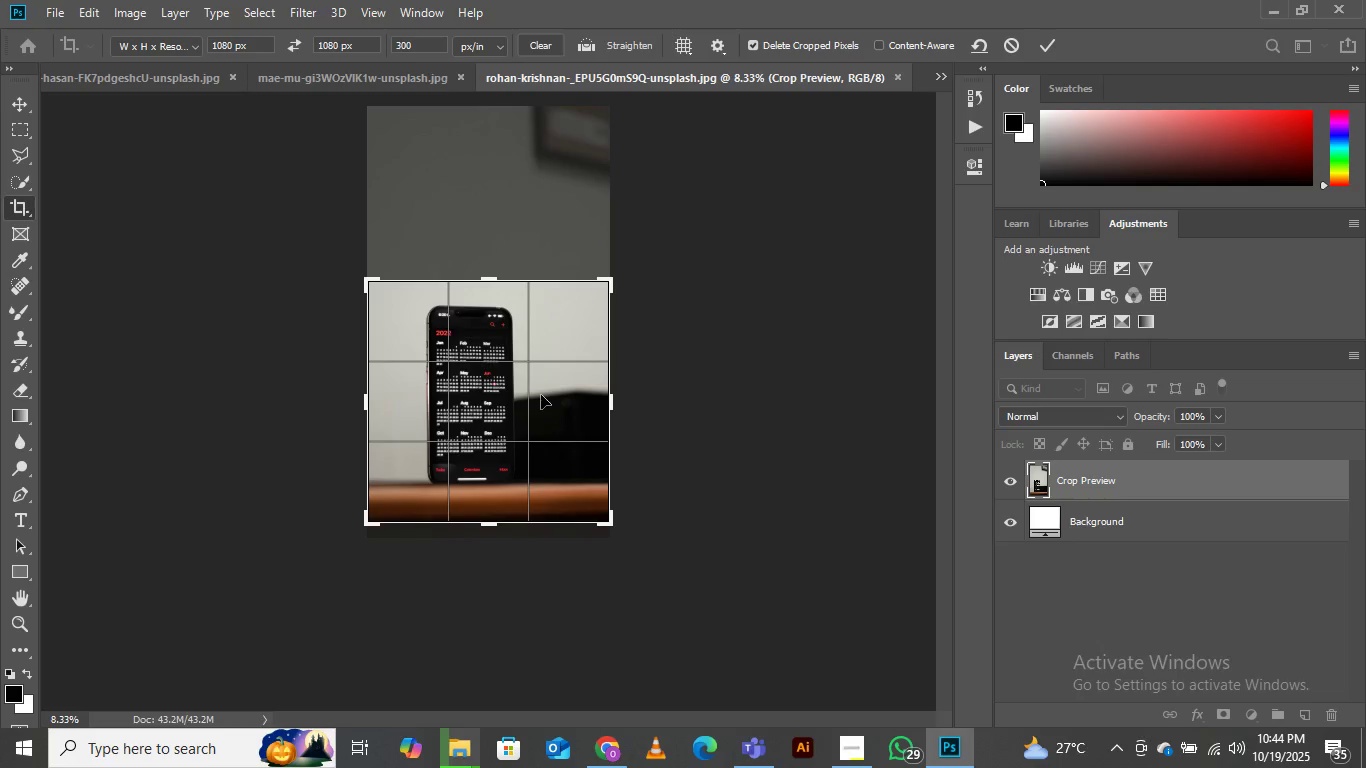 
key(Enter)
 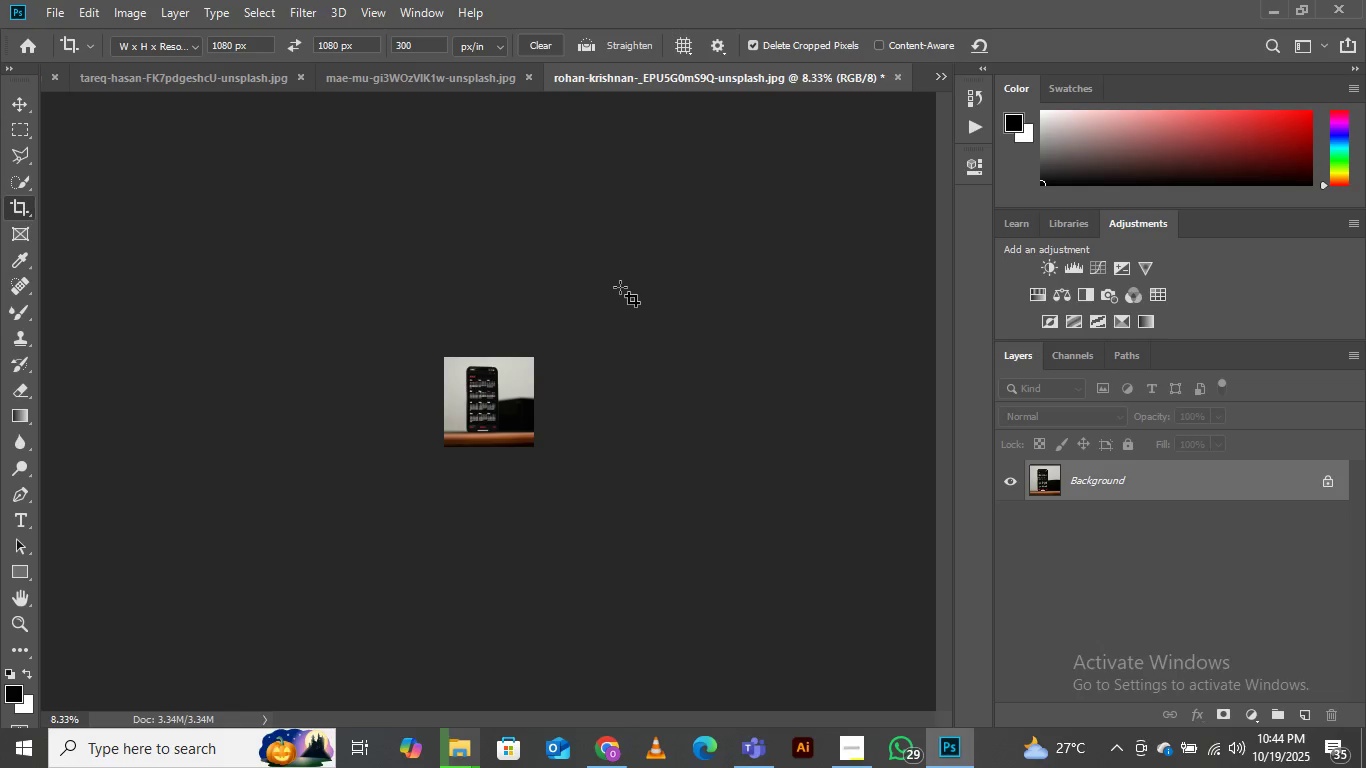 
key(Control+Equal)
 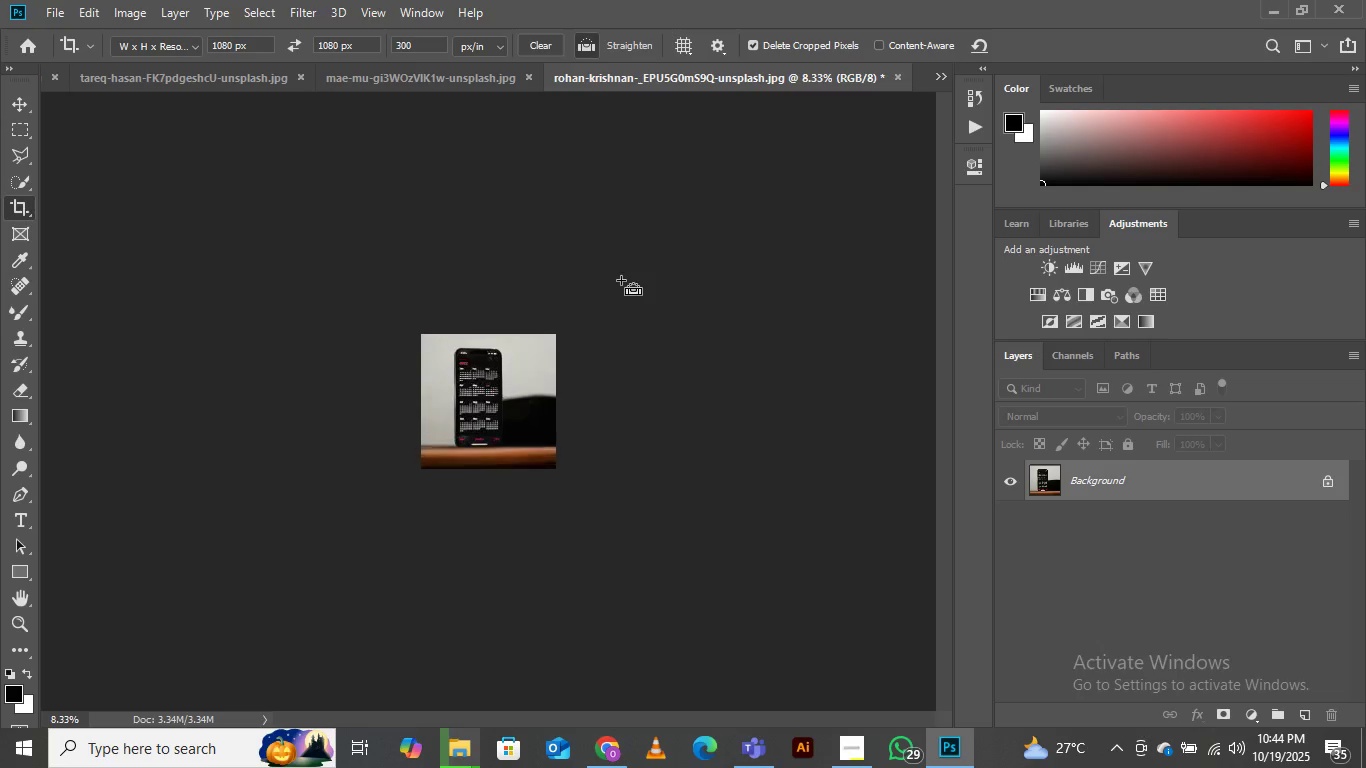 
key(Control+Equal)
 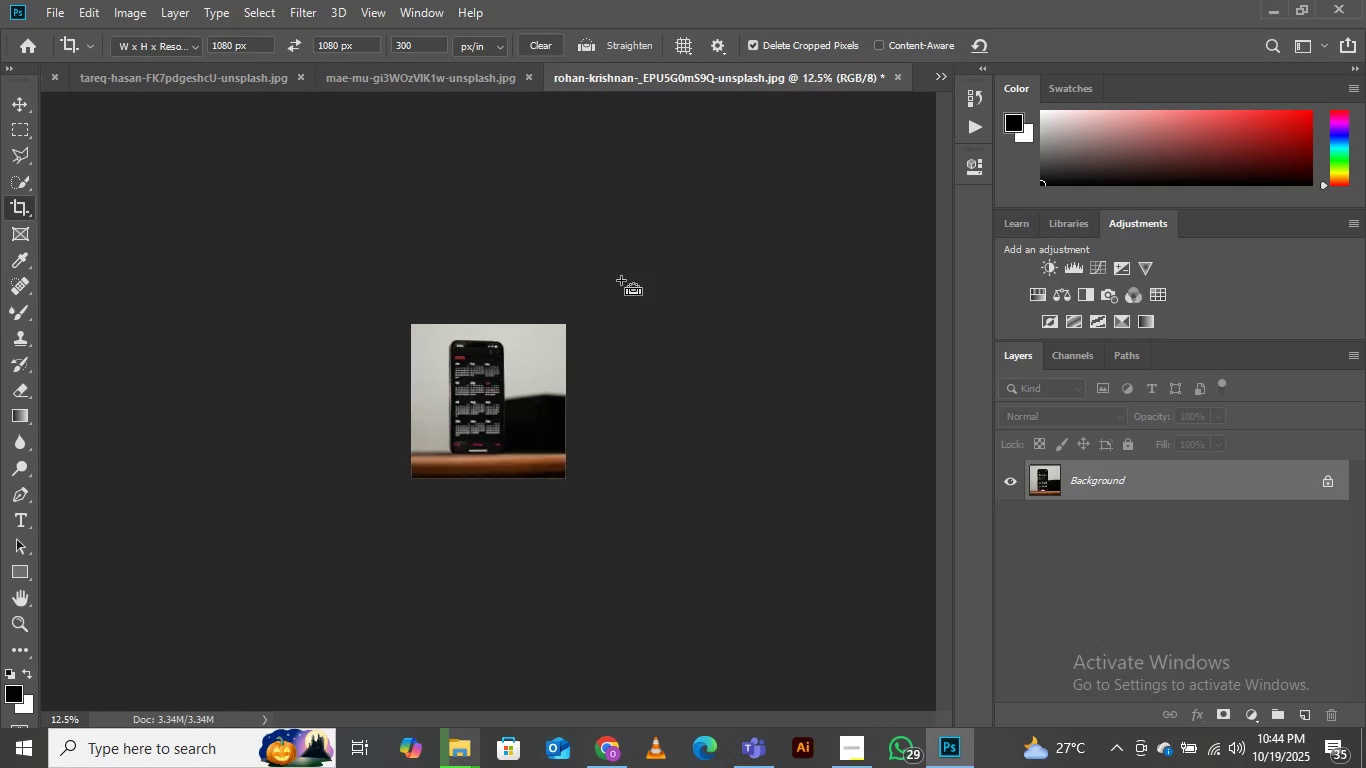 
key(Control+Equal)
 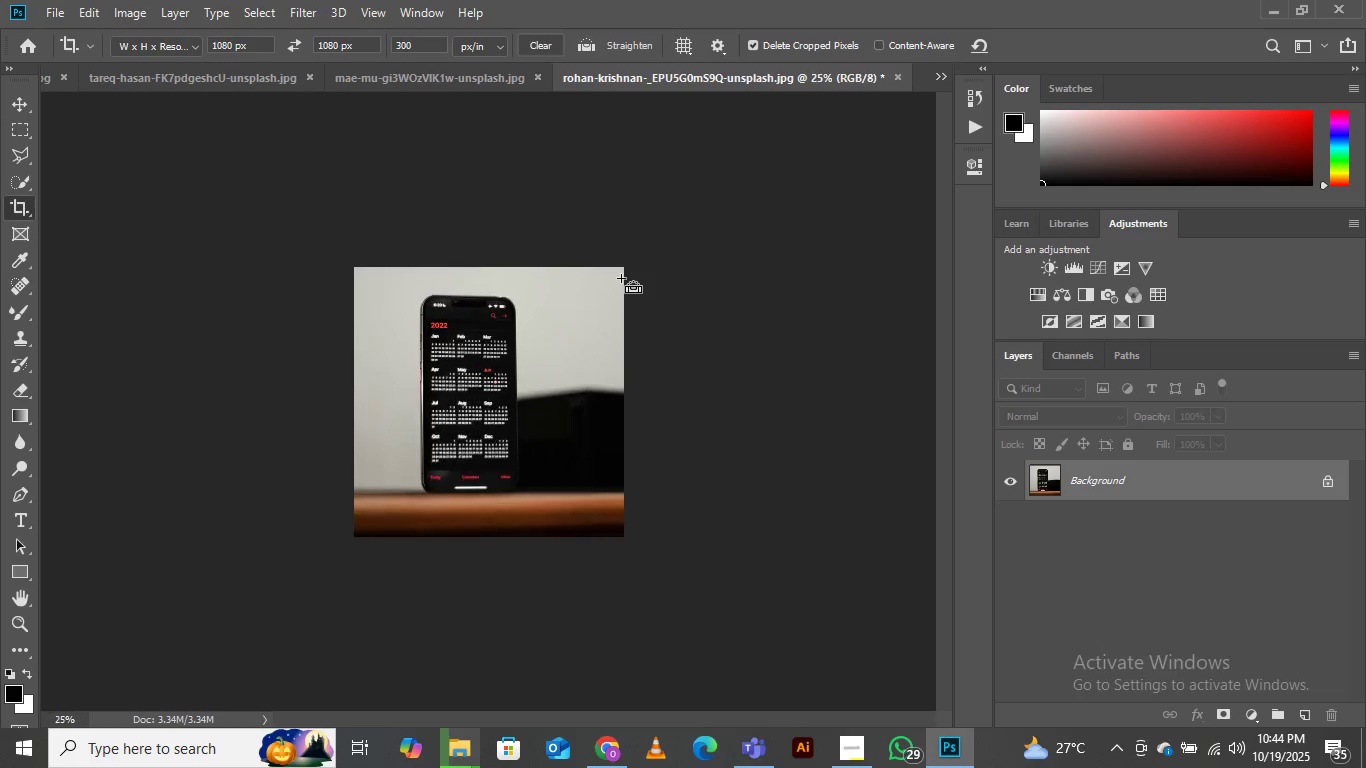 
key(Control+Equal)
 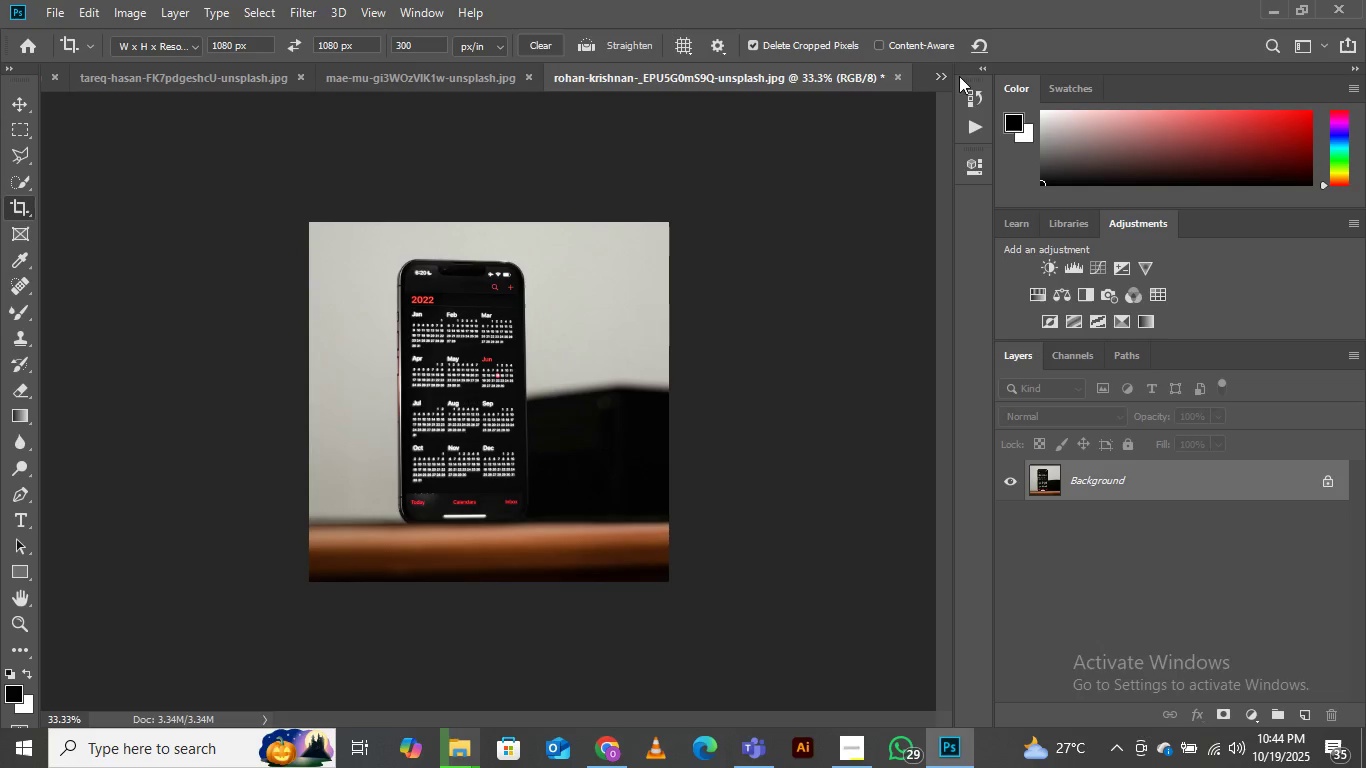 
left_click([946, 76])
 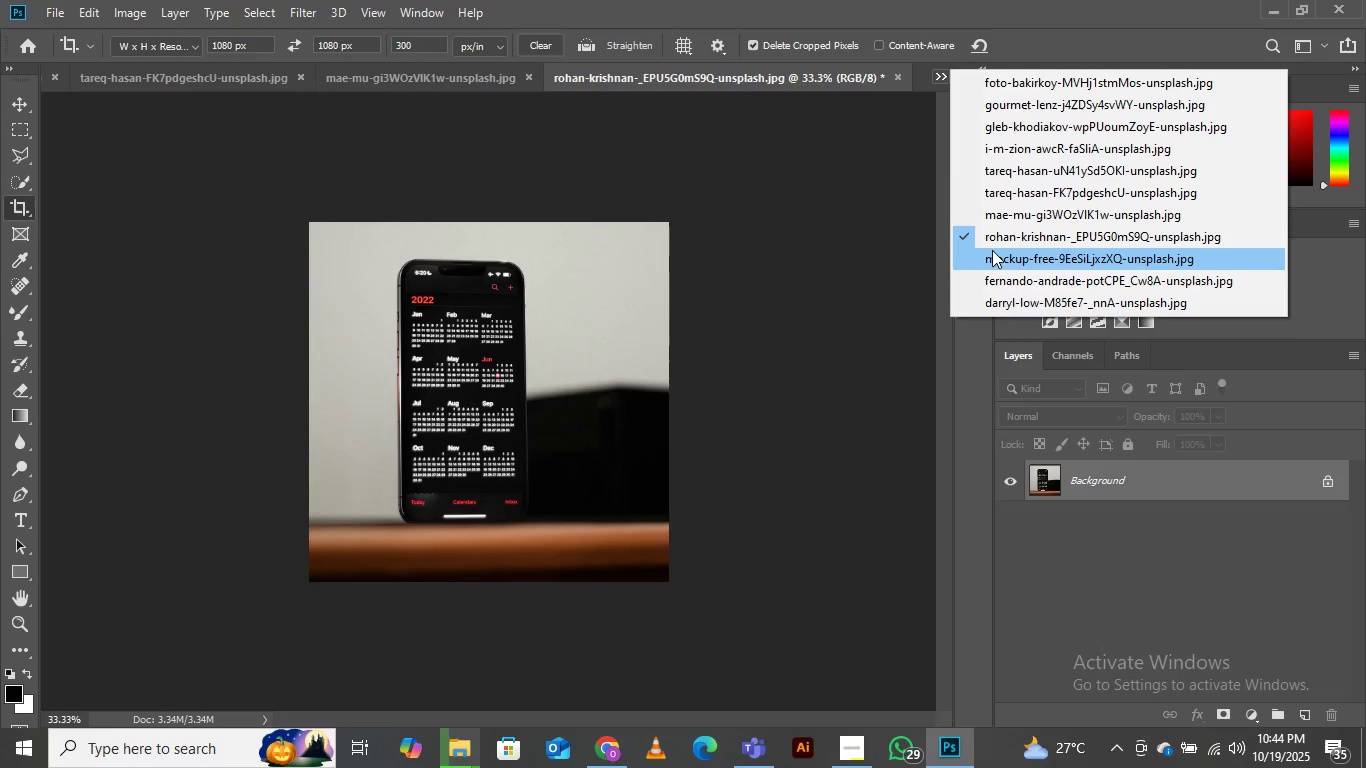 
left_click([992, 250])
 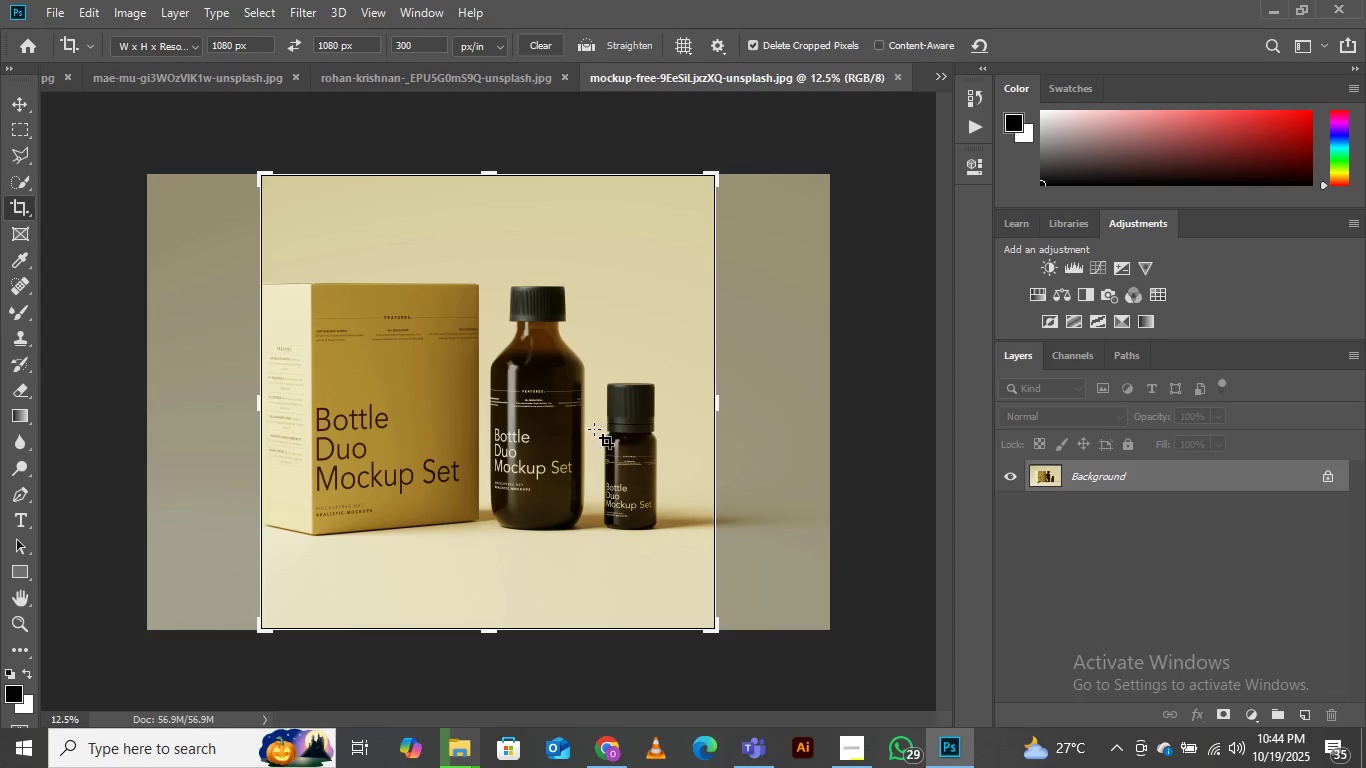 
left_click([551, 416])
 